 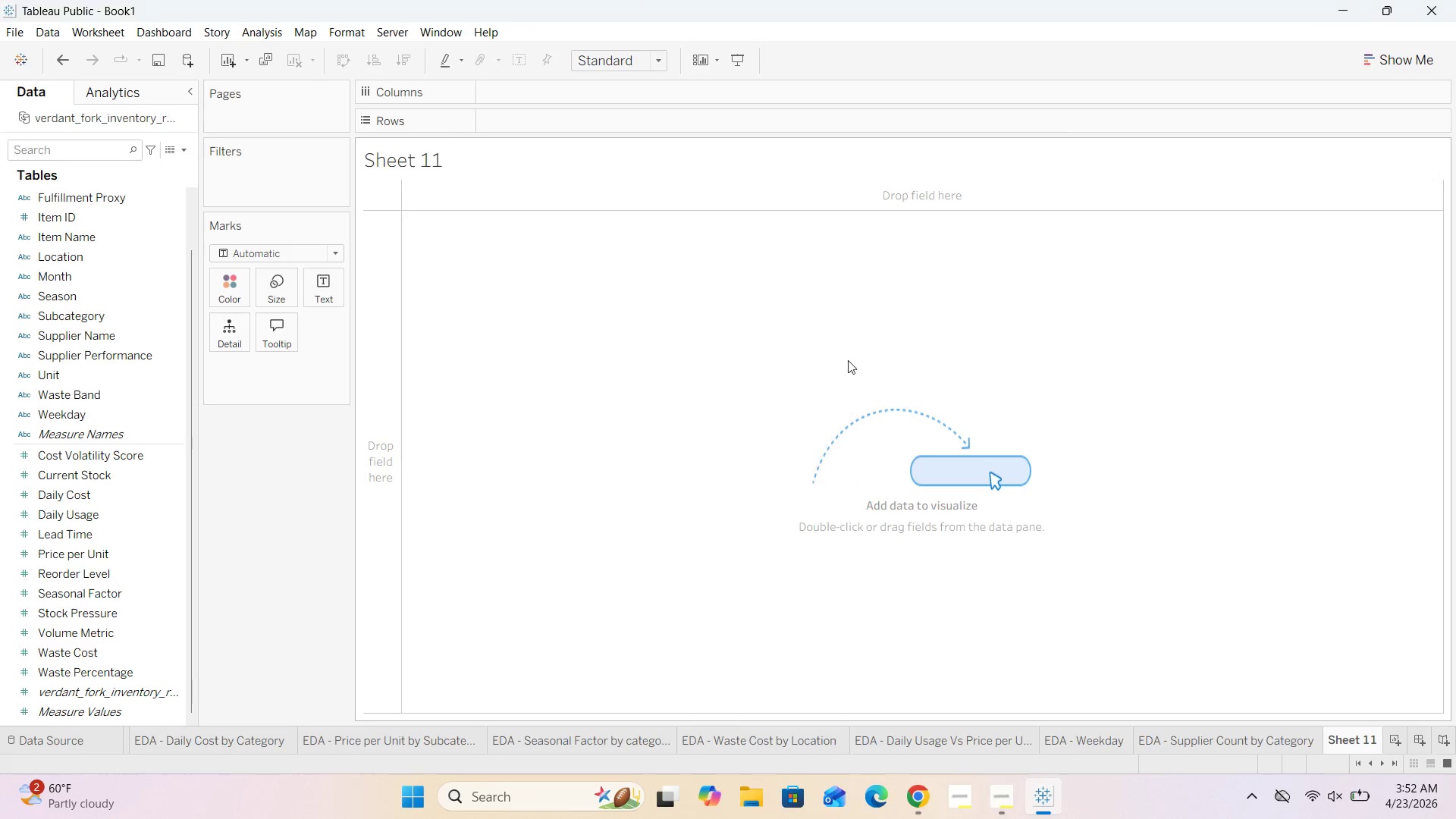 
double_click([1363, 743])
 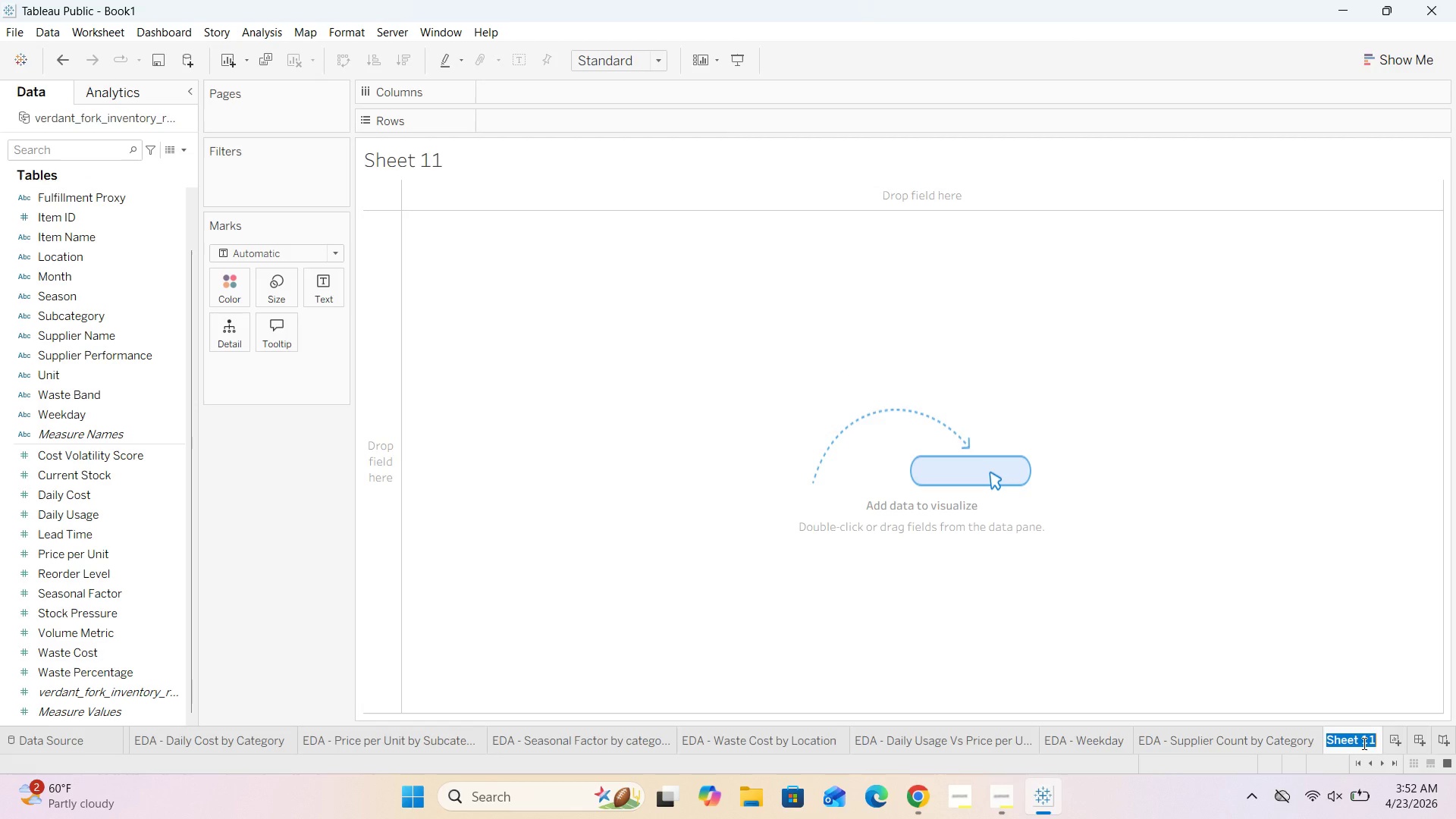 
key(Backspace)
 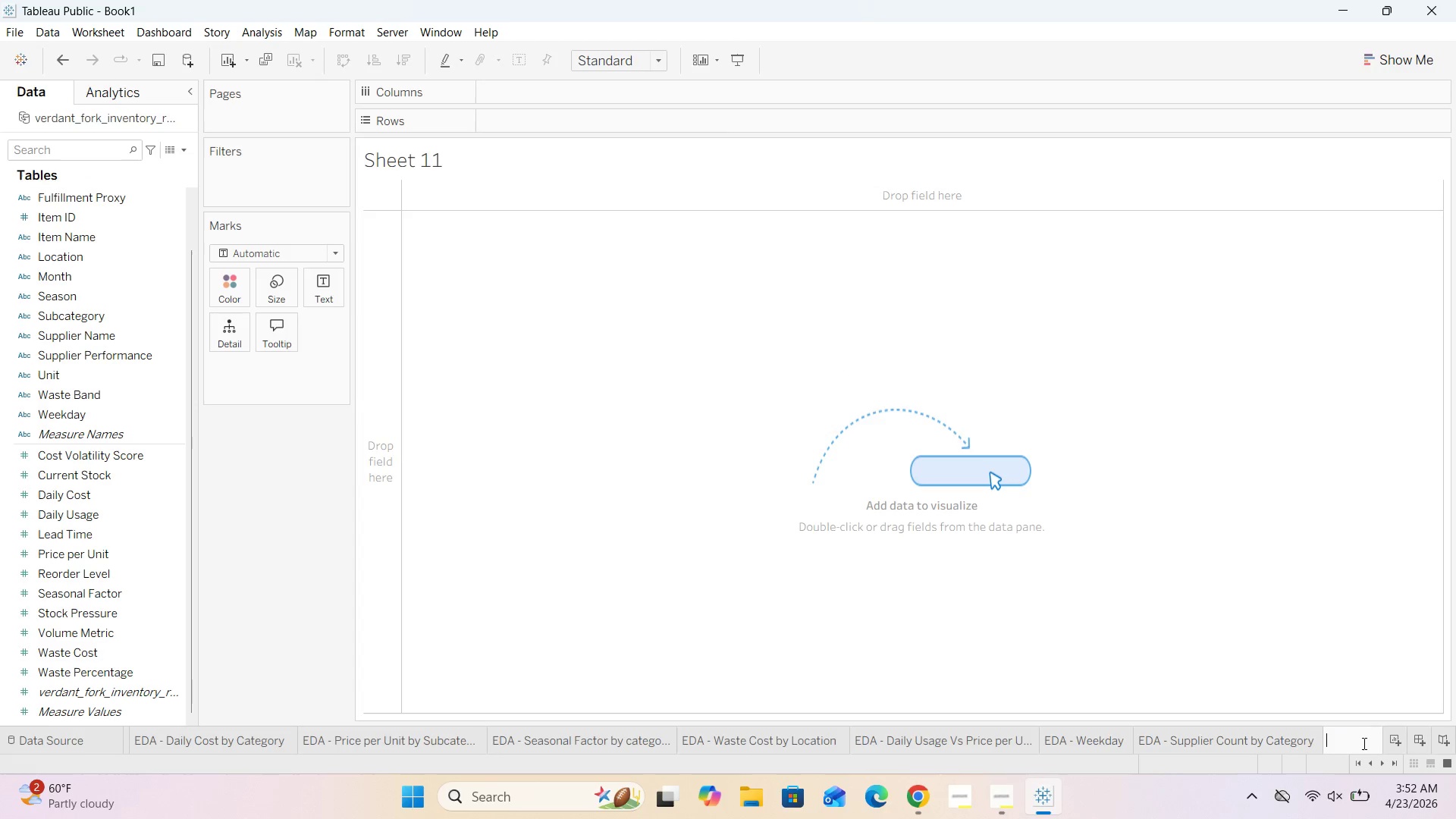 
double_click([459, 165])
 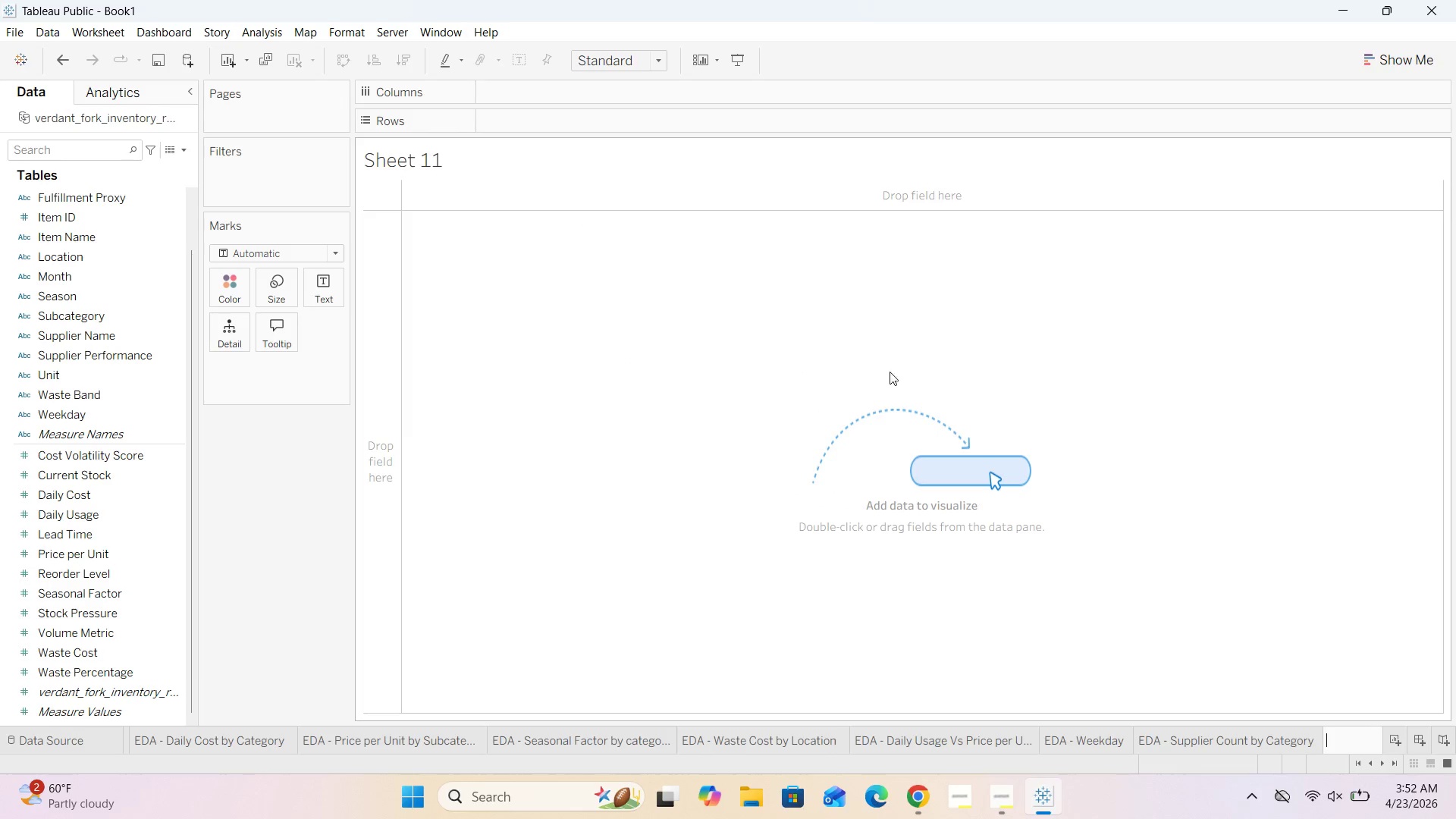 
key(F)
 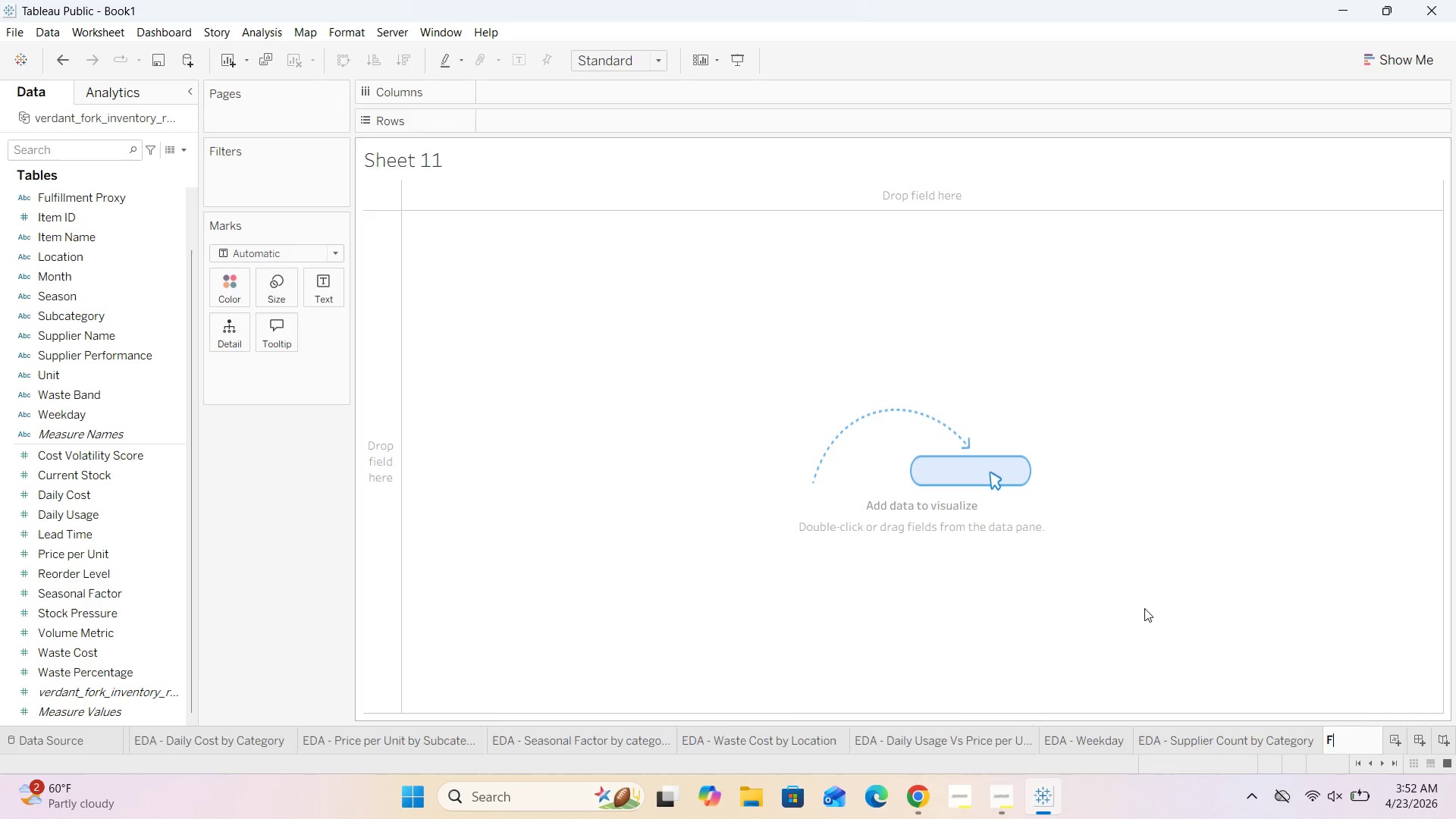 
left_click([1144, 608])
 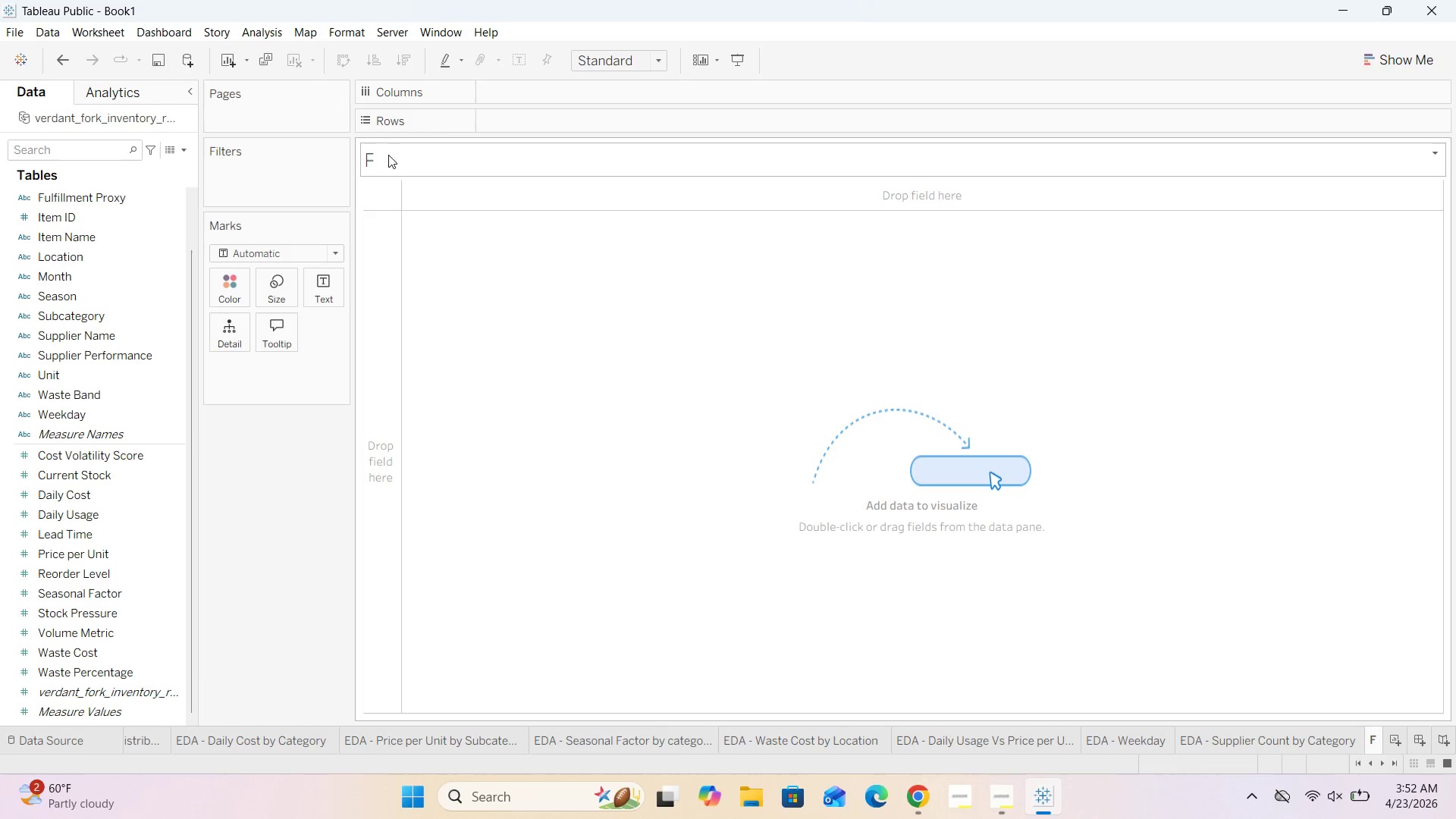 
double_click([388, 156])
 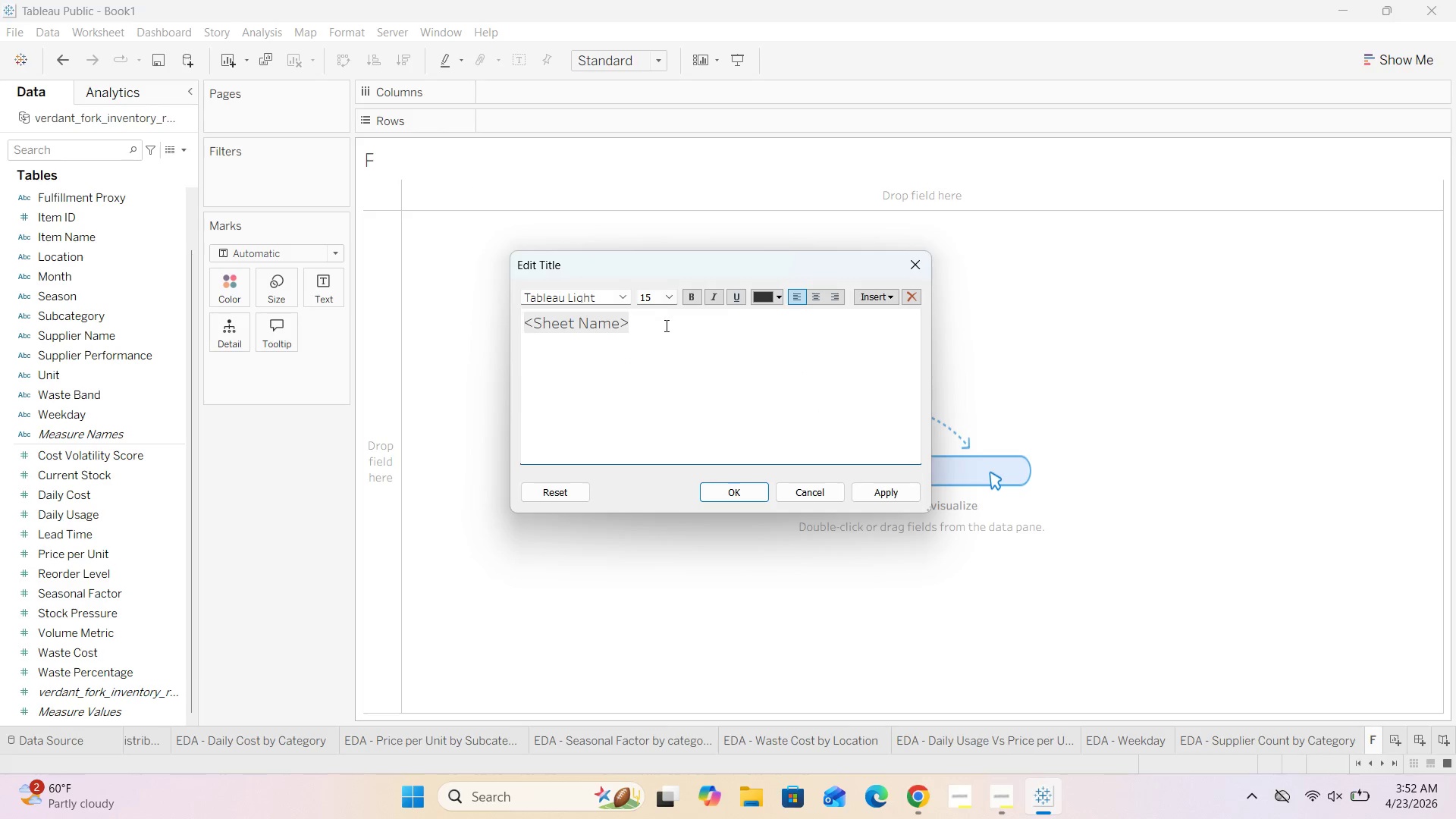 
left_click_drag(start_coordinate=[665, 327], to_coordinate=[488, 315])
 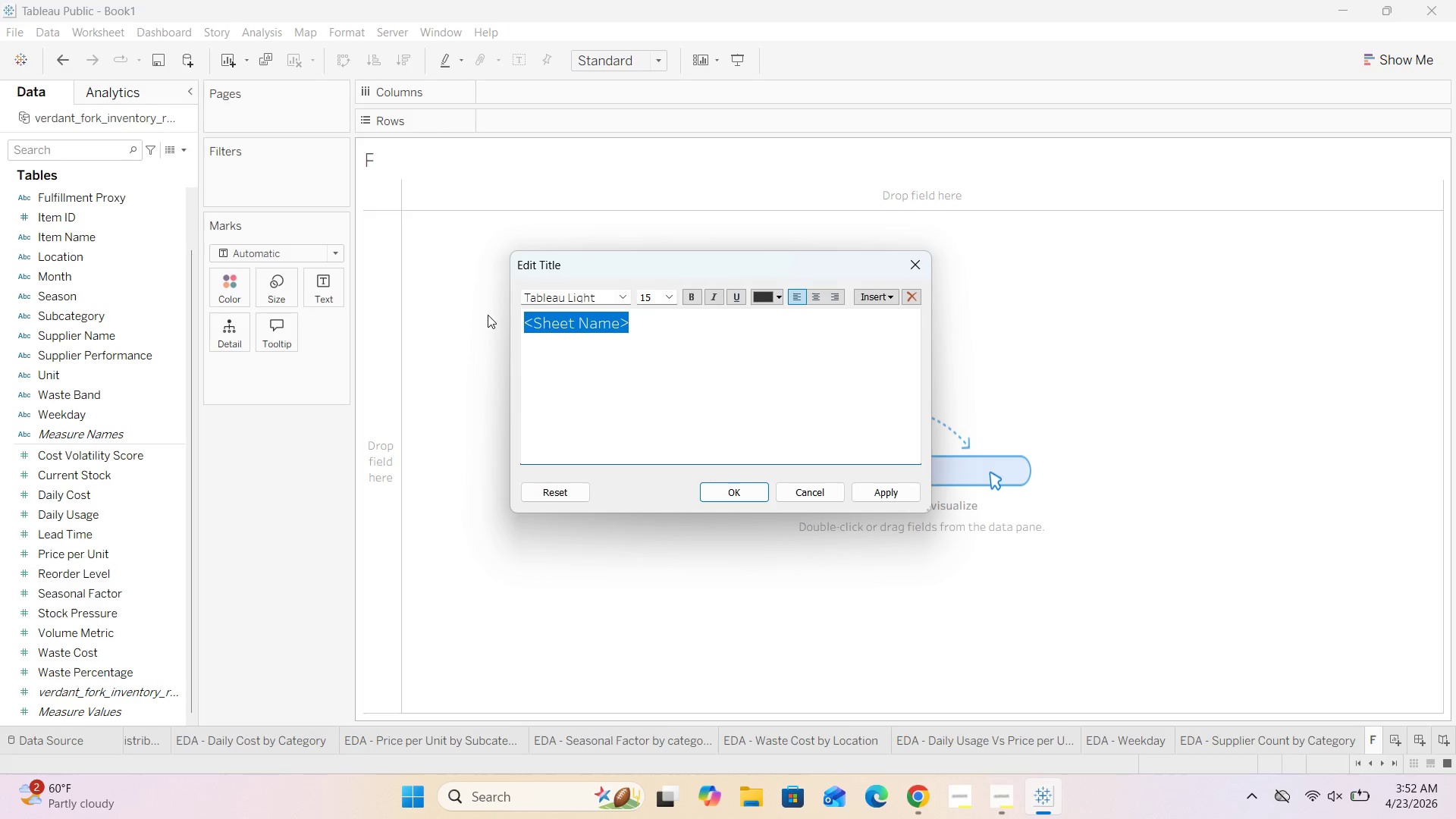 
key(Backspace)
type(Supplier Performance Mappng)
 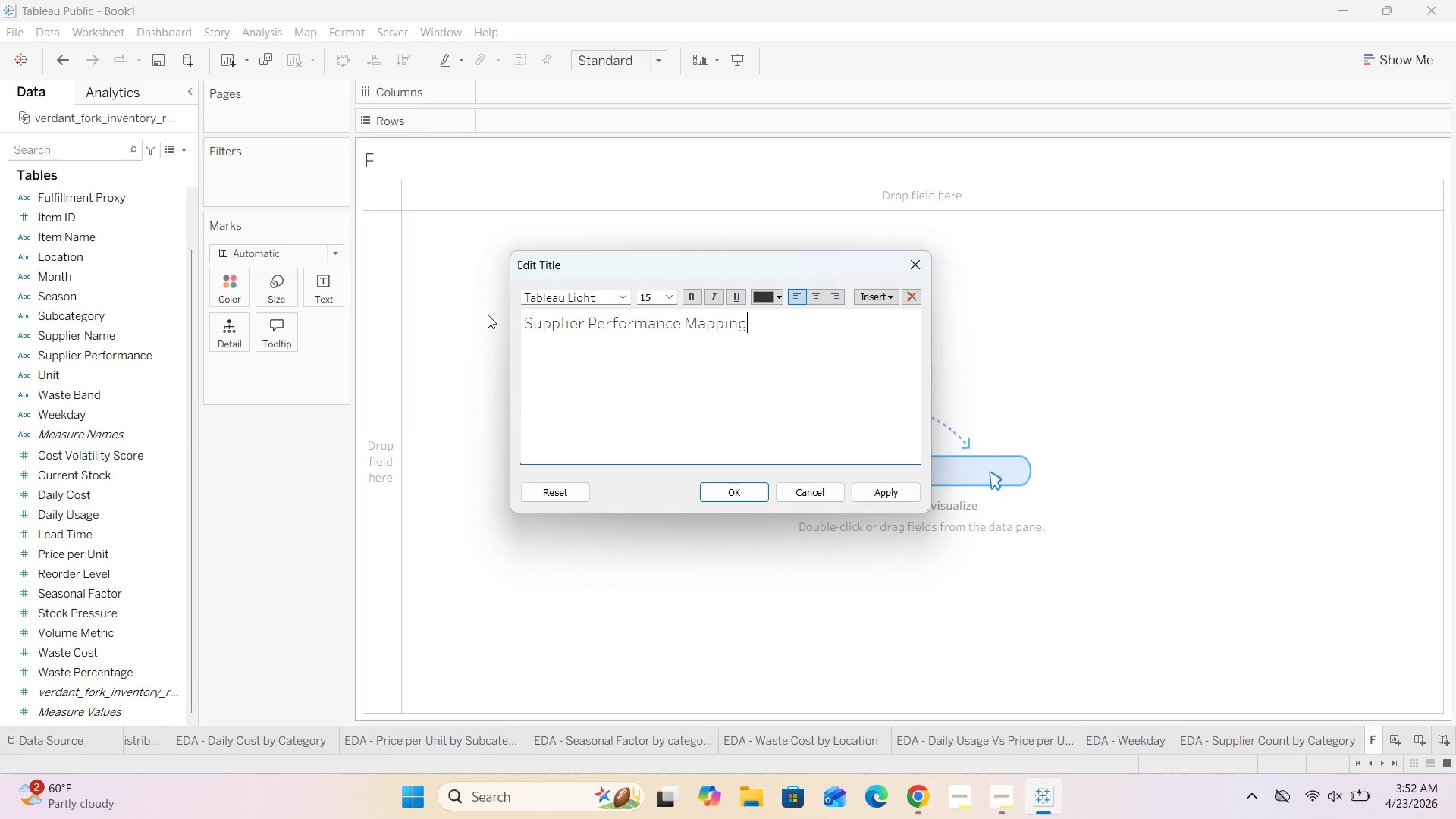 
wait(5.49)
 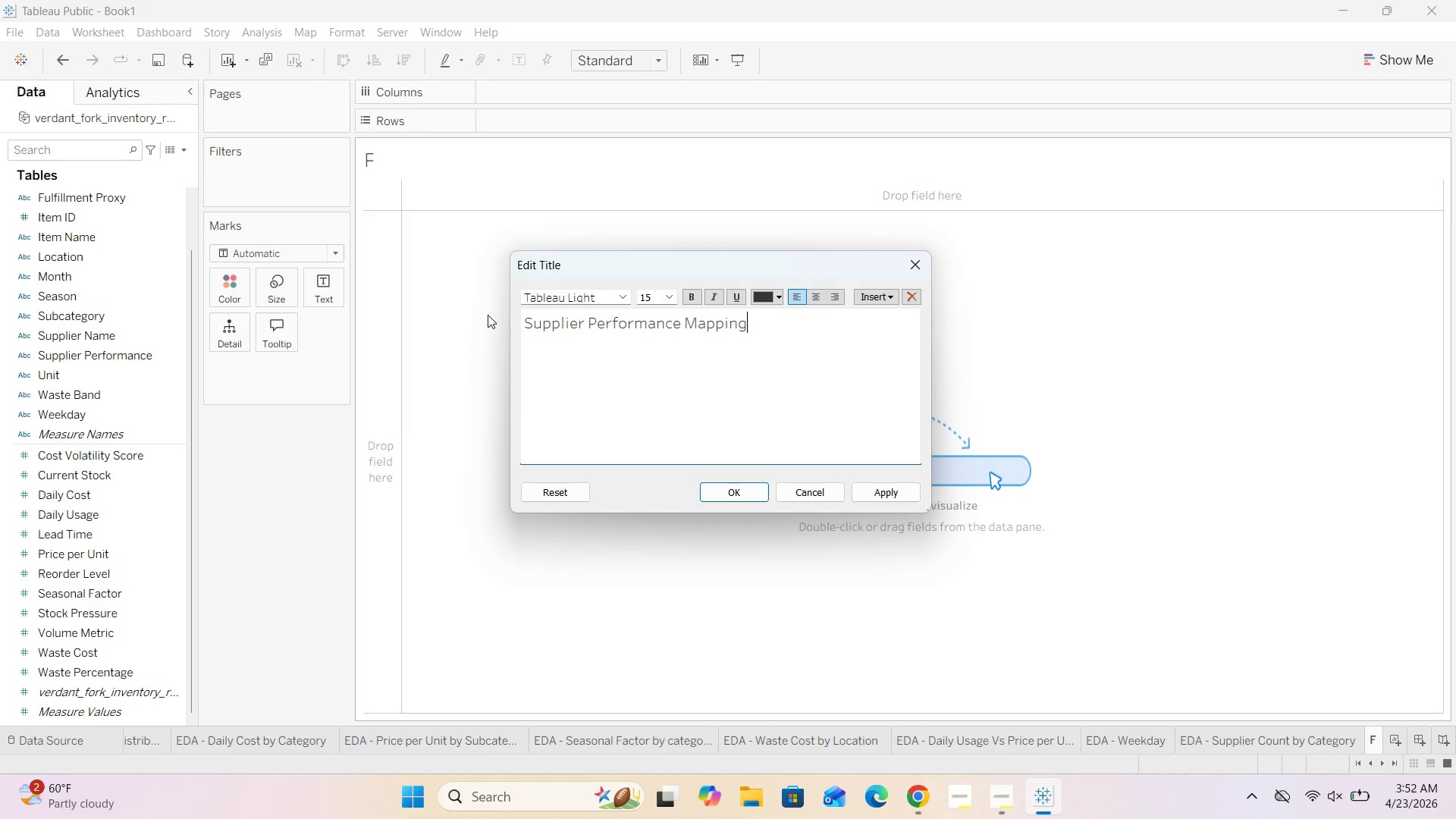 
left_click_drag(start_coordinate=[760, 326], to_coordinate=[525, 325])
 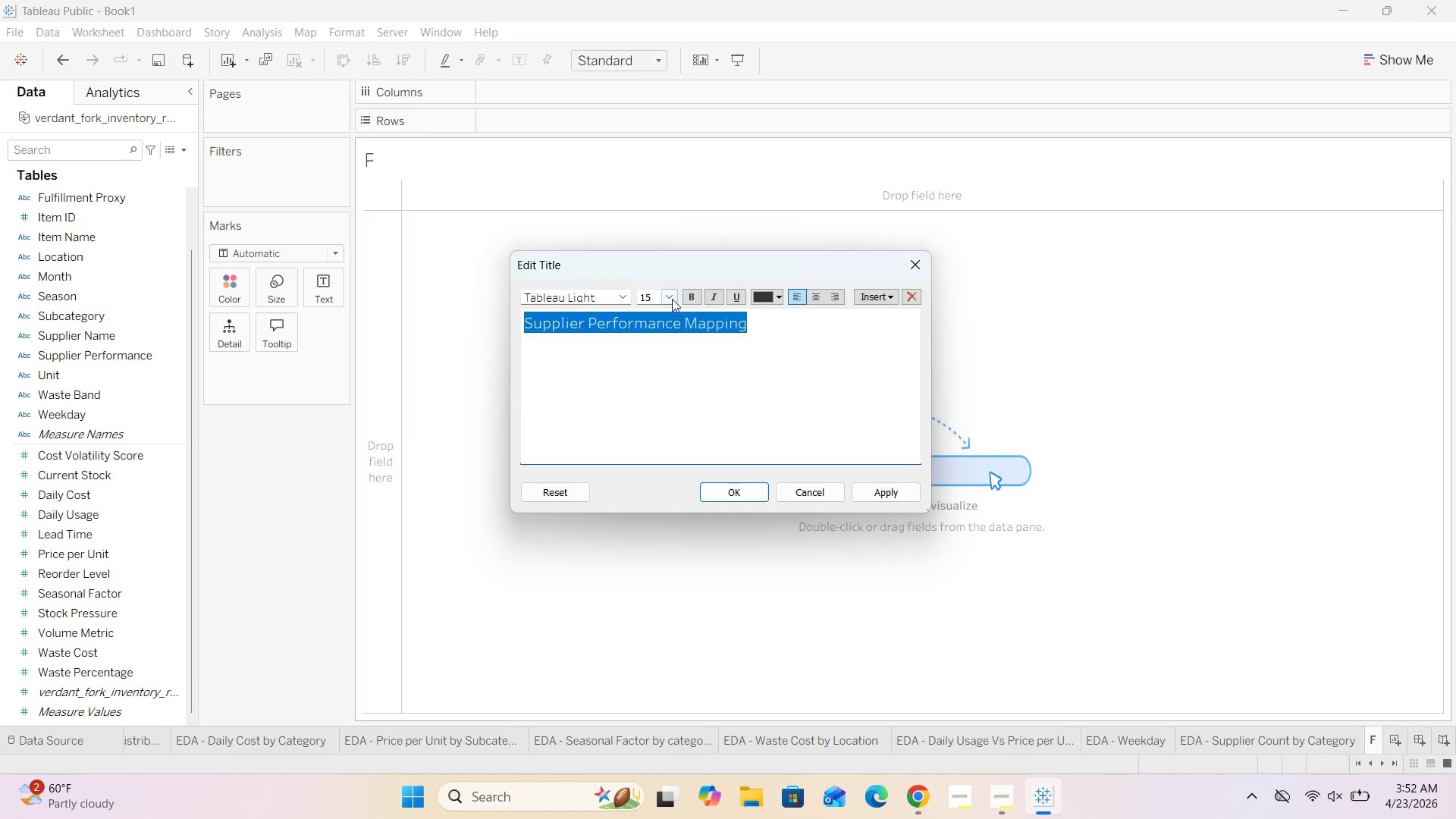 
left_click([672, 297])
 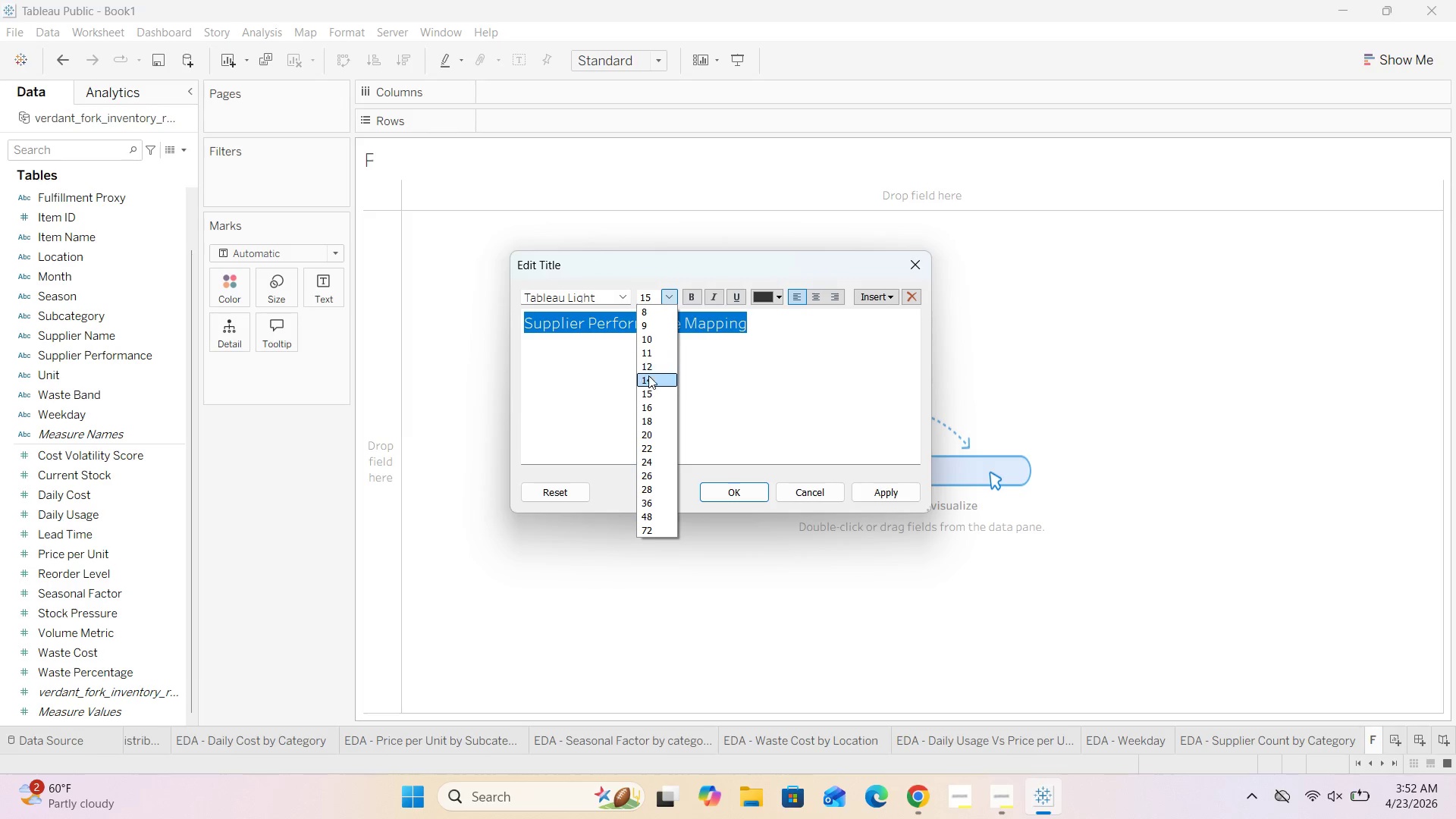 
left_click([648, 376])
 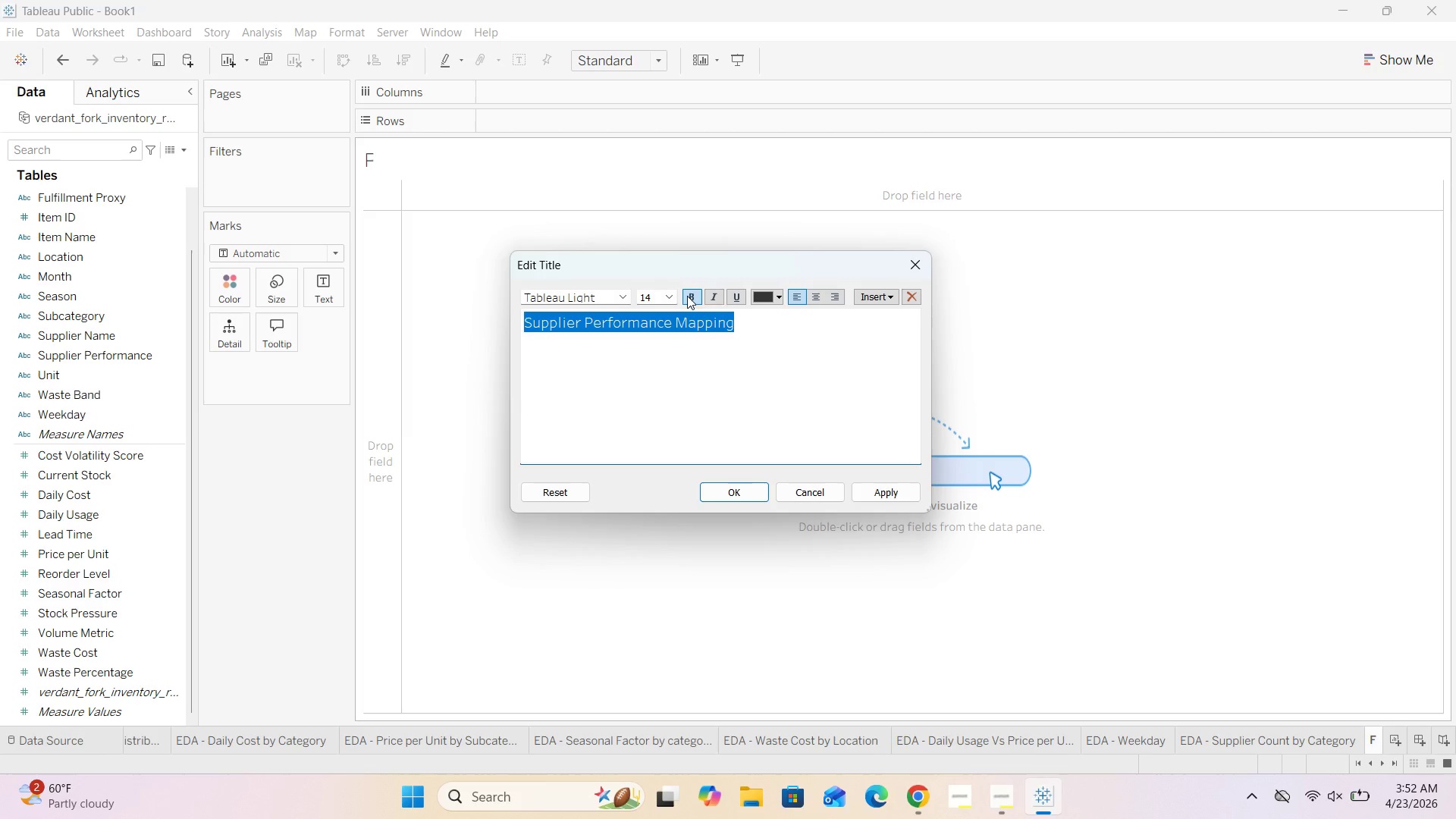 
left_click([688, 294])
 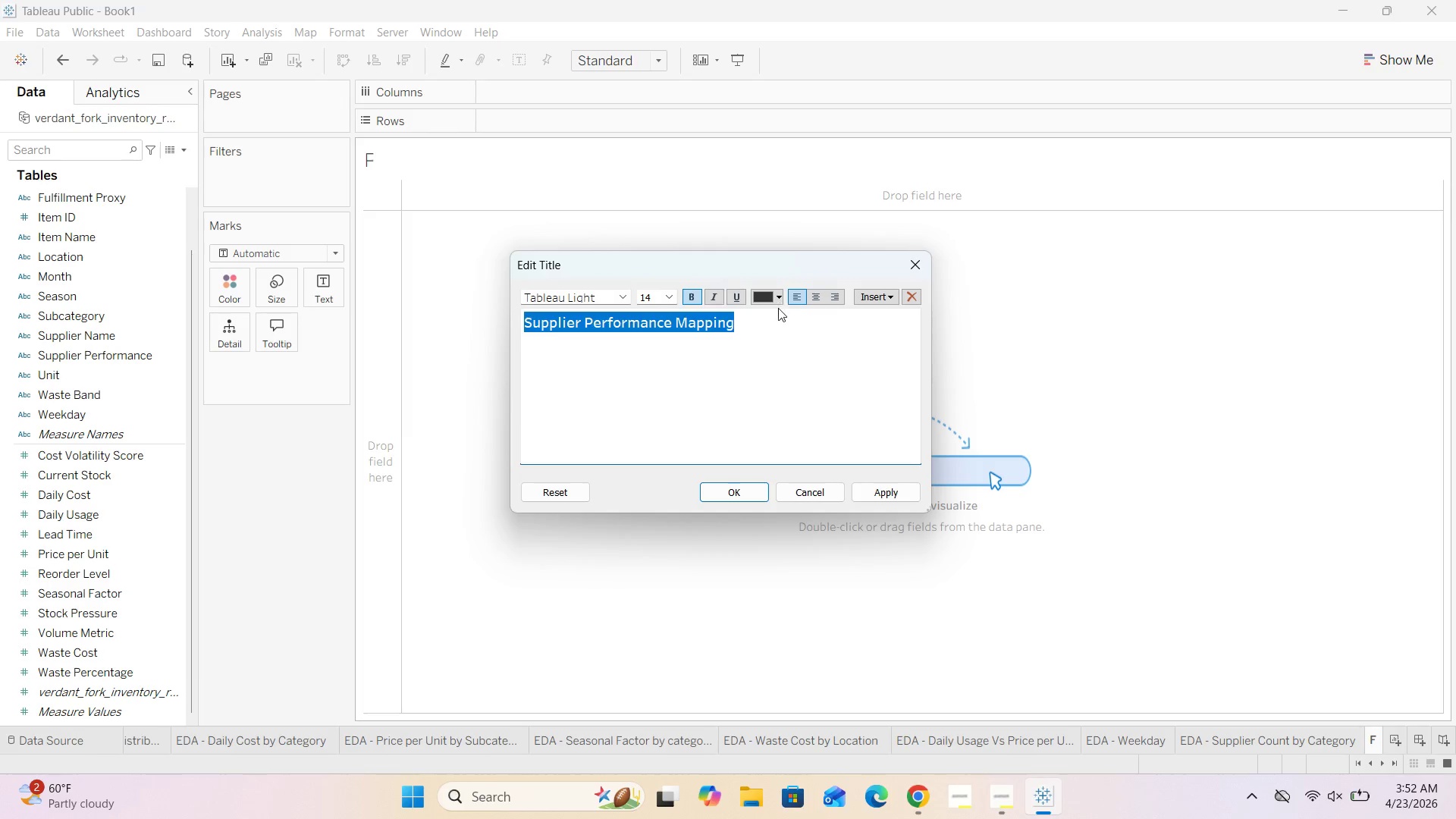 
left_click([780, 301])
 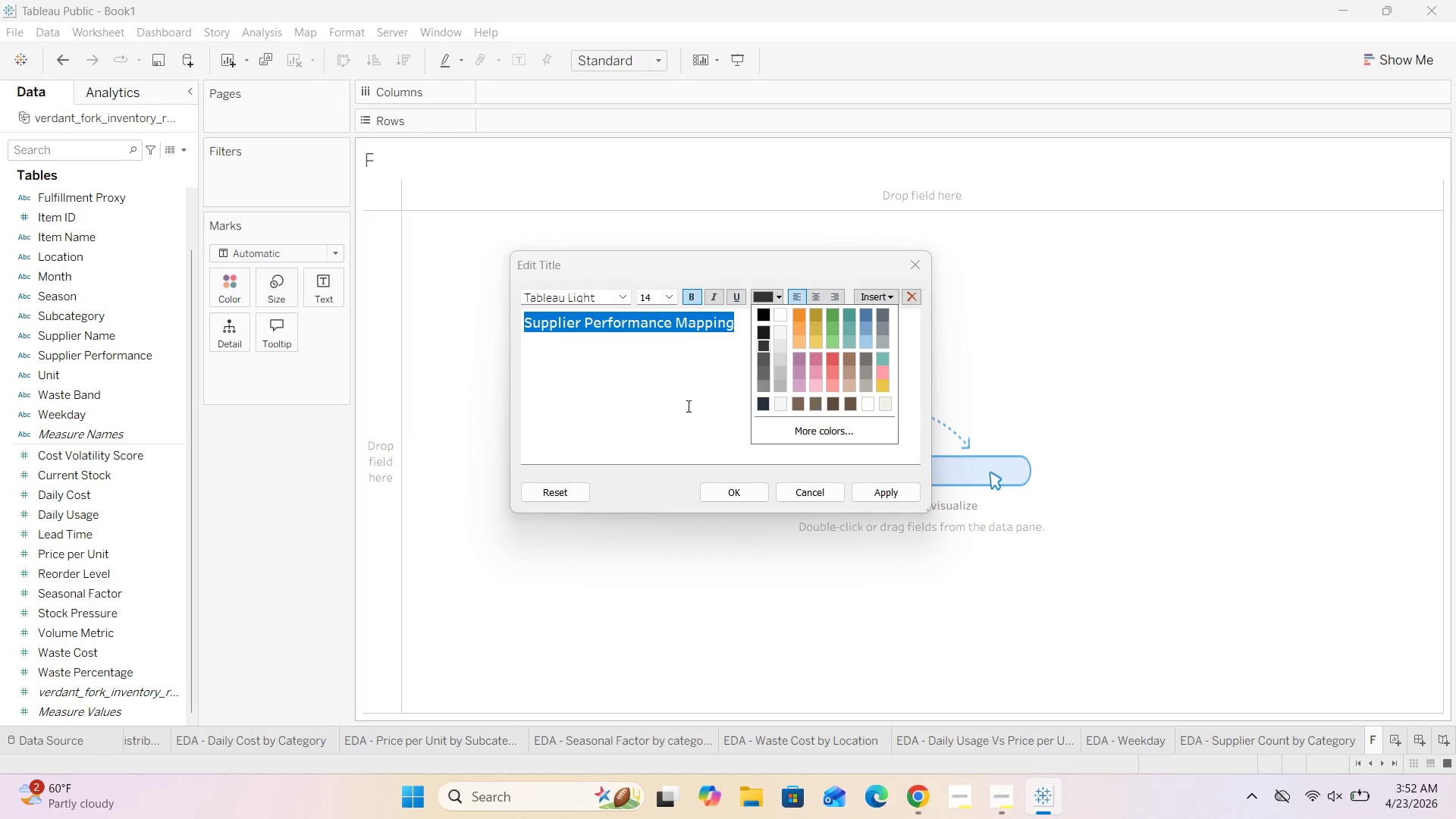 
left_click([657, 384])
 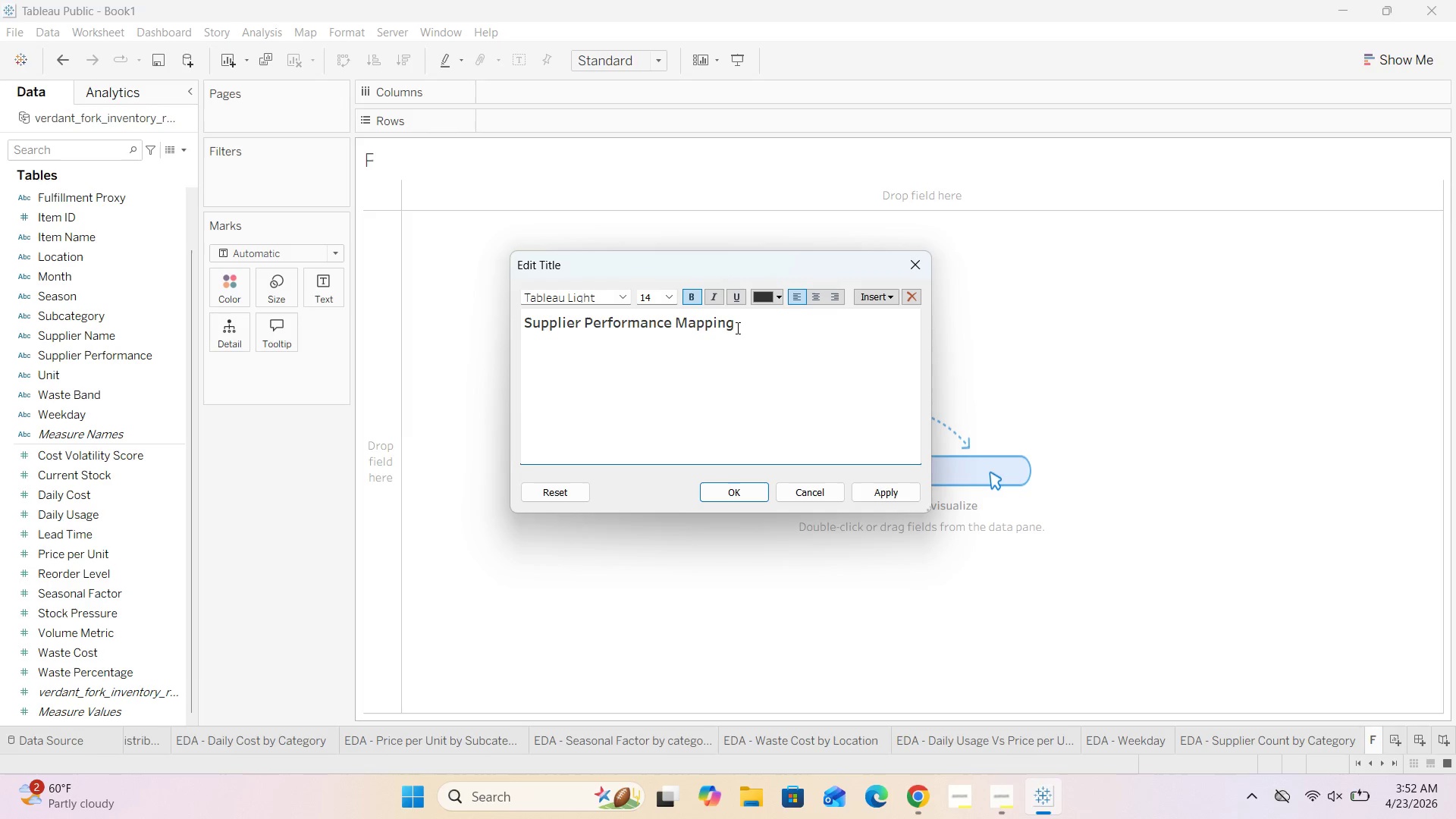 
left_click_drag(start_coordinate=[738, 325], to_coordinate=[501, 330])
 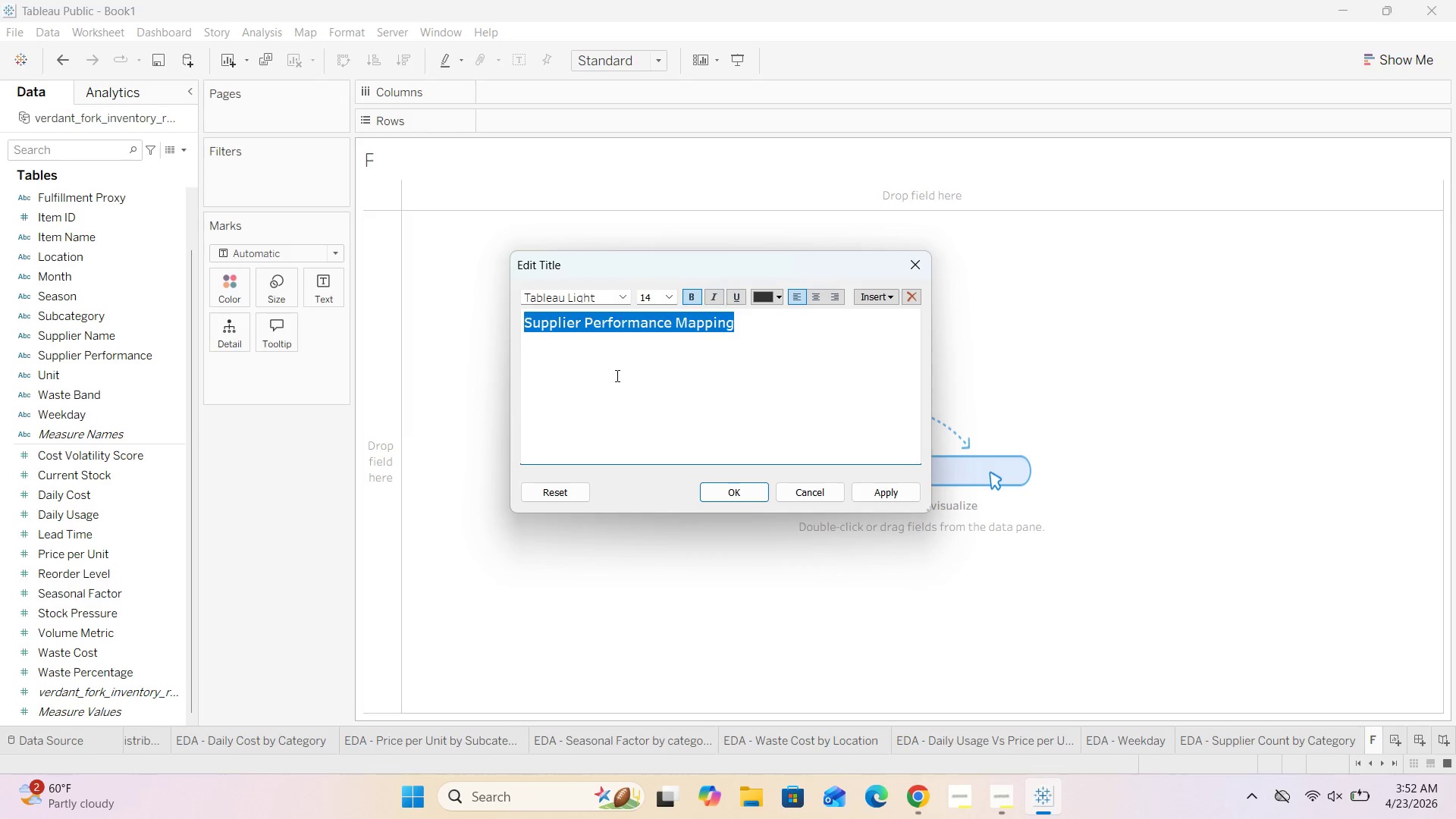 
left_click([616, 375])
 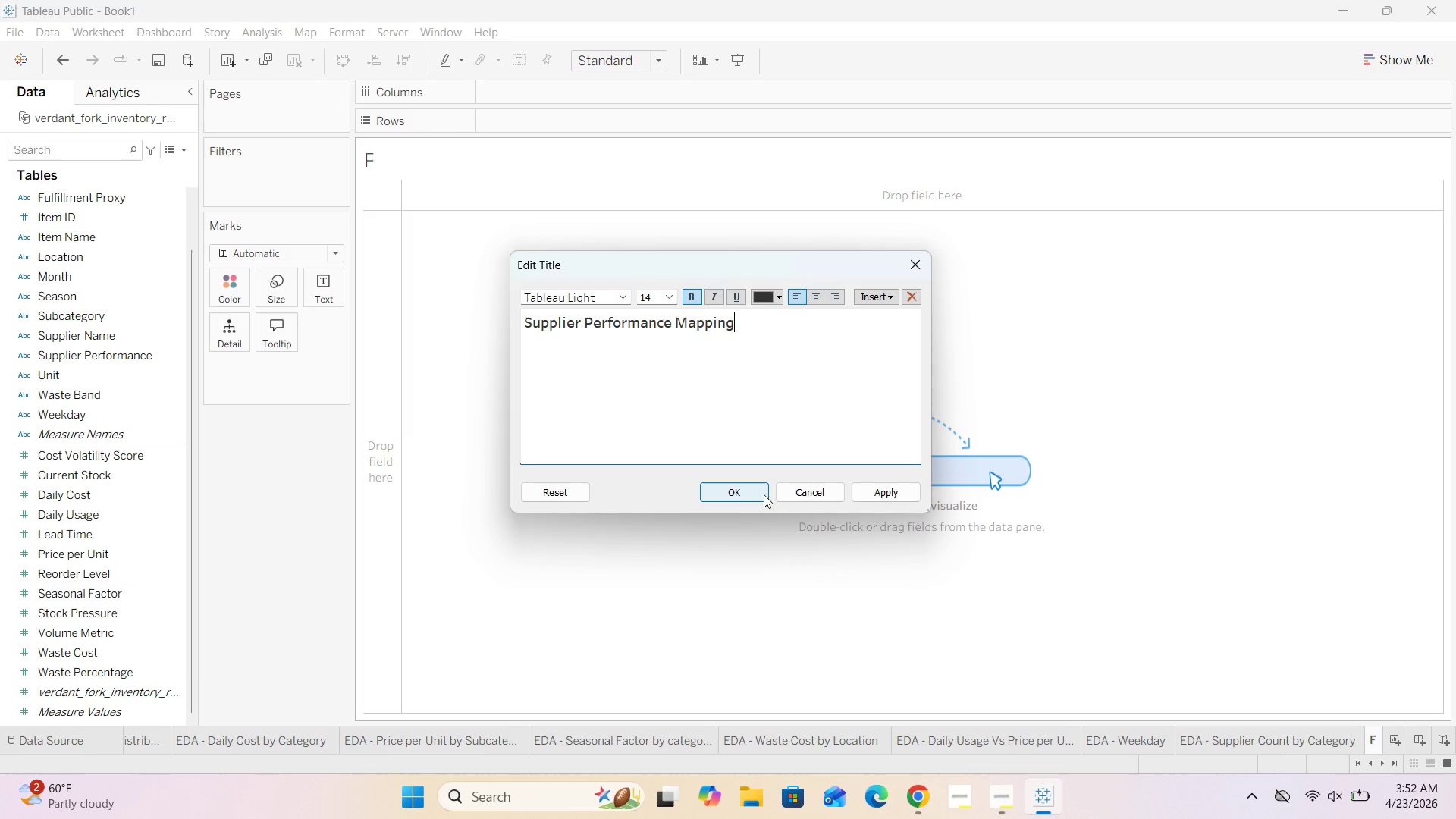 
left_click([744, 494])
 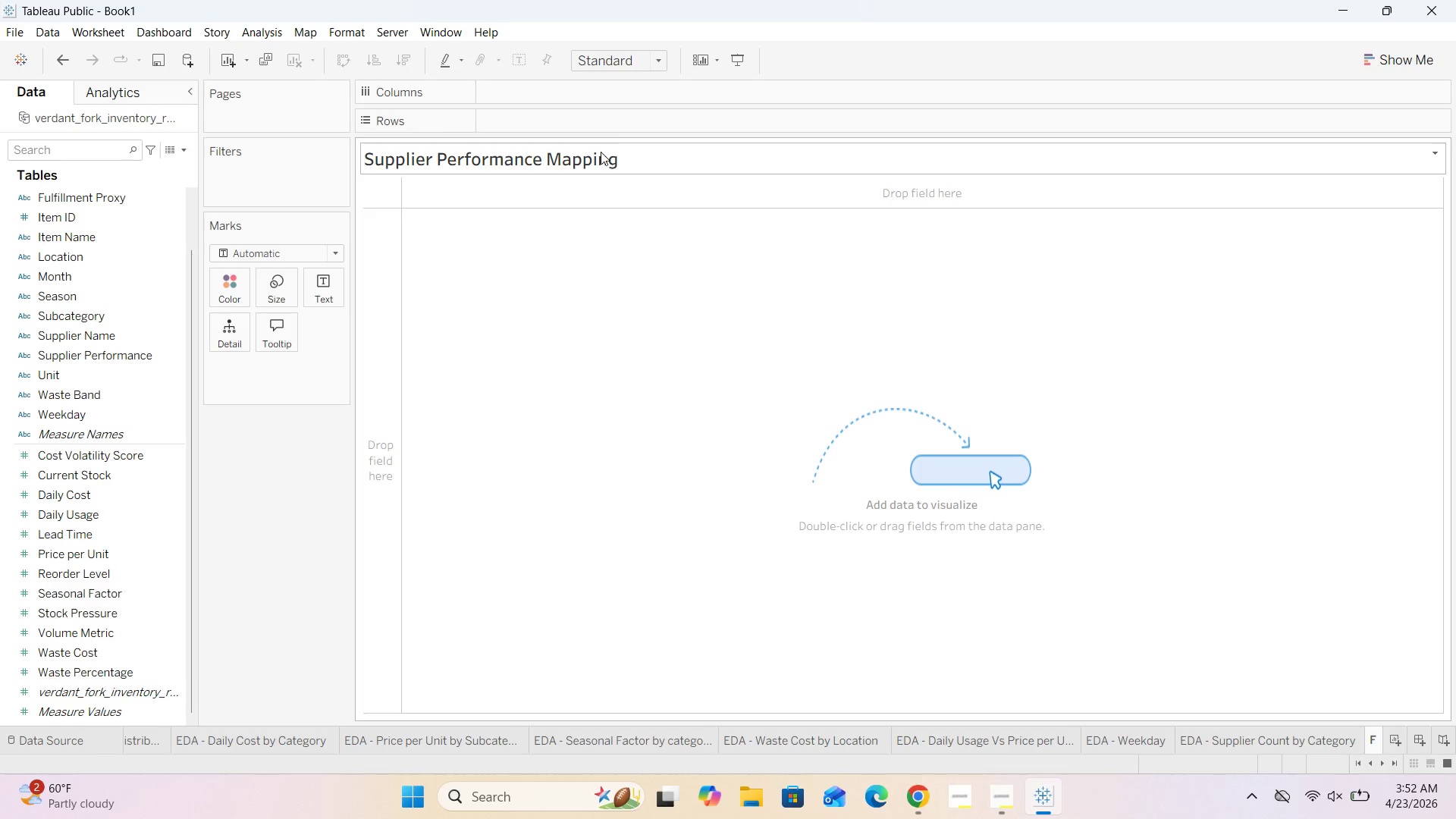 
double_click([601, 152])
 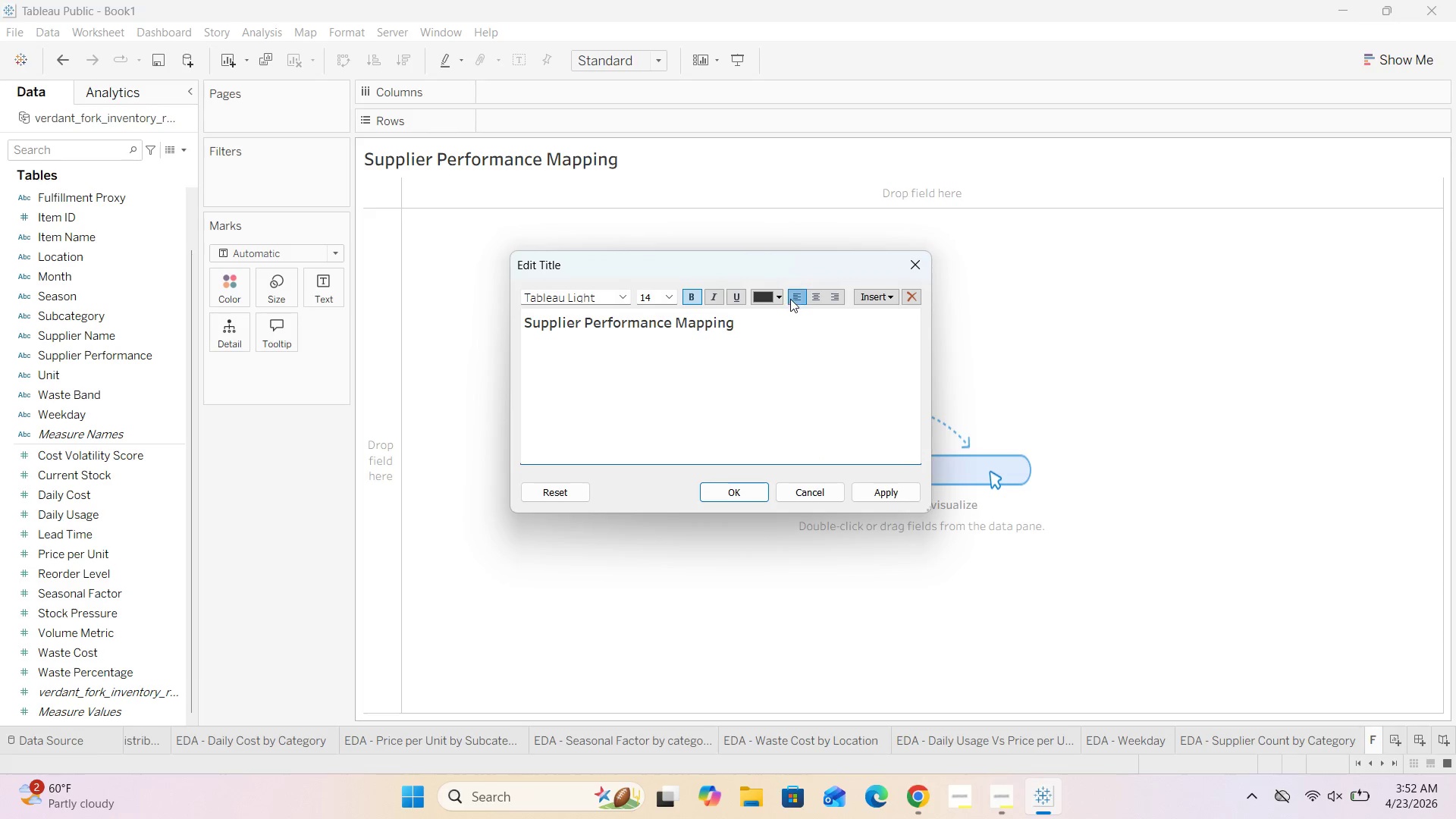 
left_click([810, 293])
 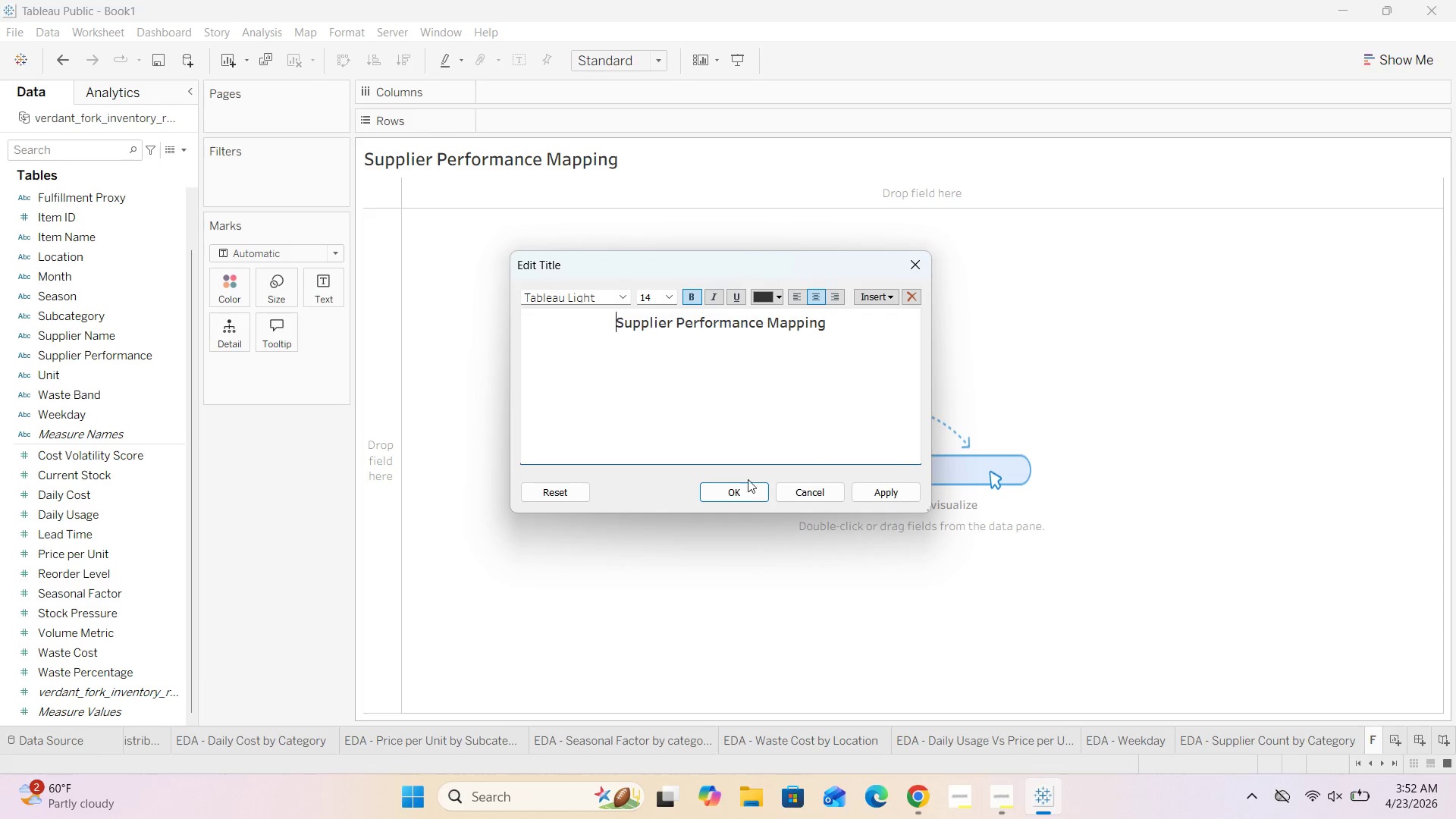 
left_click([745, 495])
 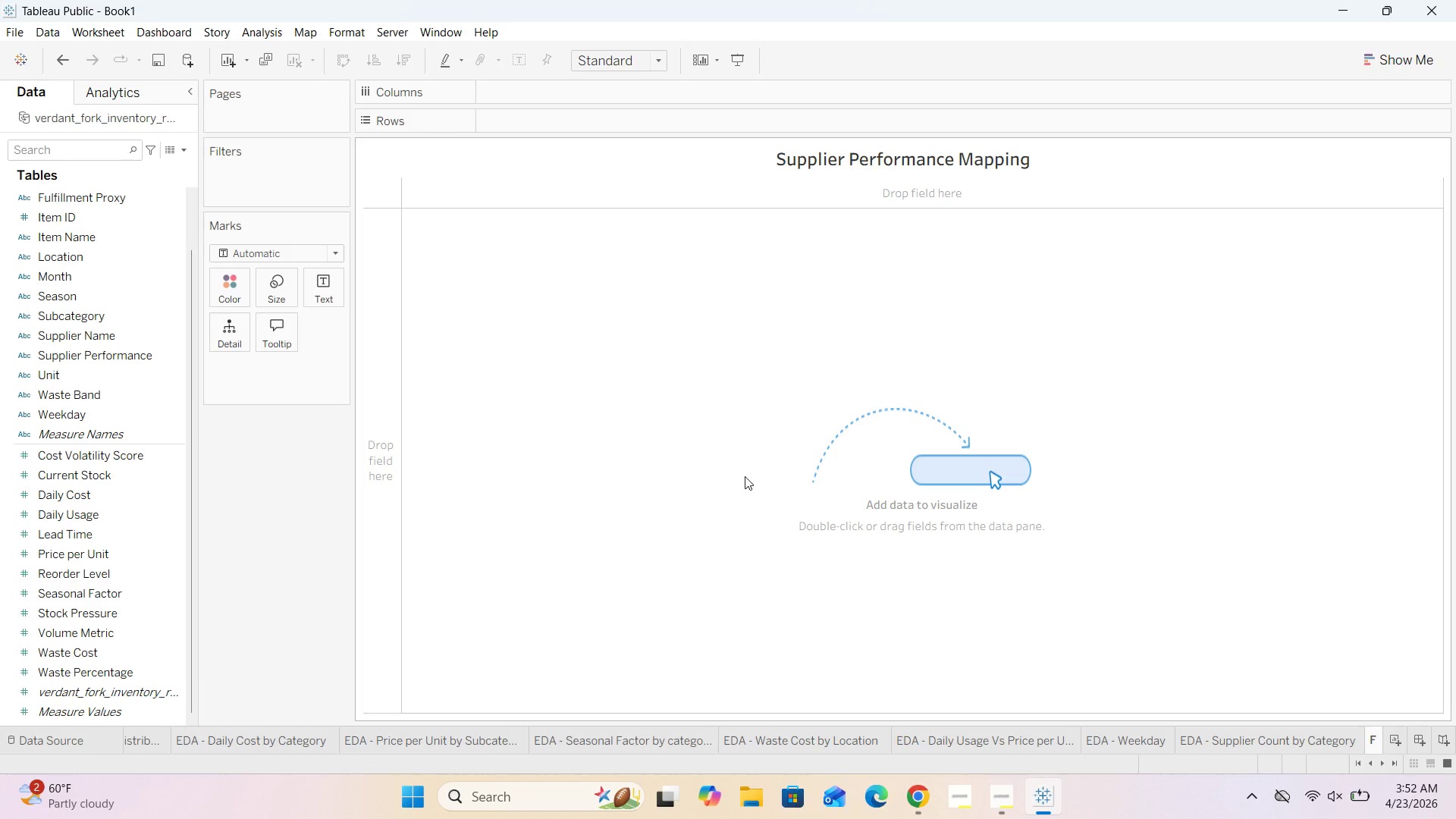 
wait(11.83)
 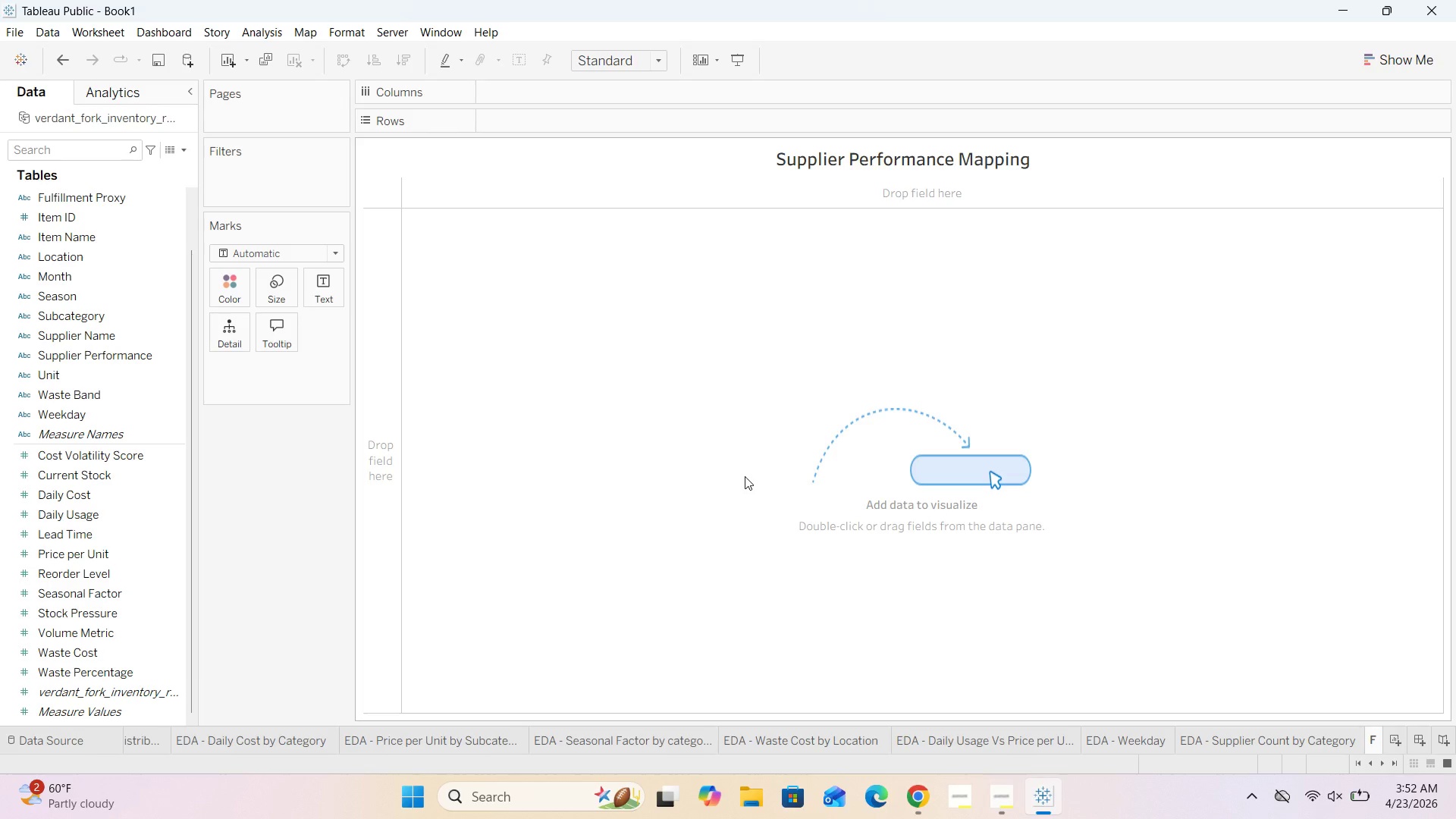 
scroll: coordinate [116, 549], scroll_direction: none, amount: 0.0
 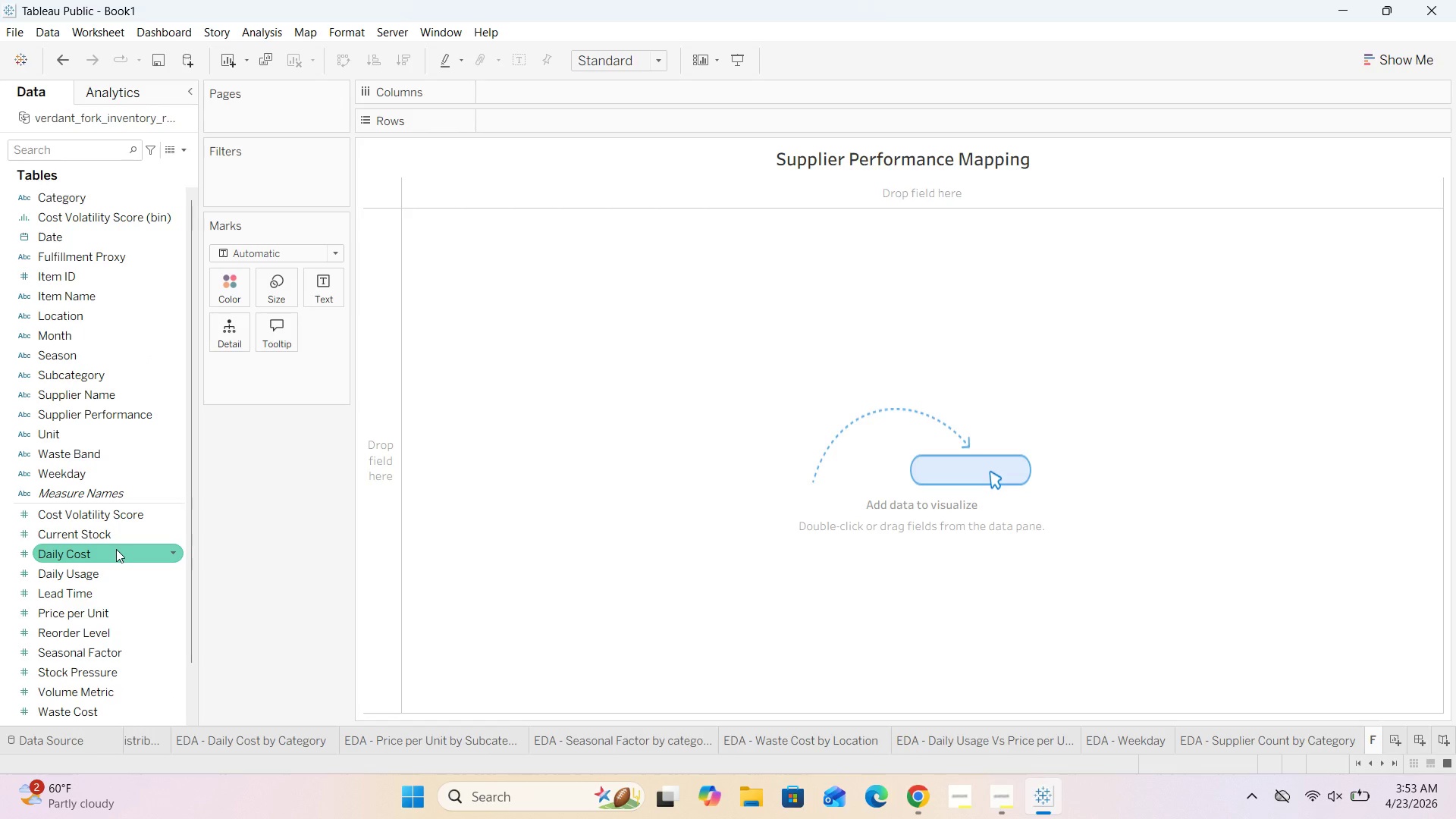 
scroll: coordinate [116, 549], scroll_direction: up, amount: 3.0
 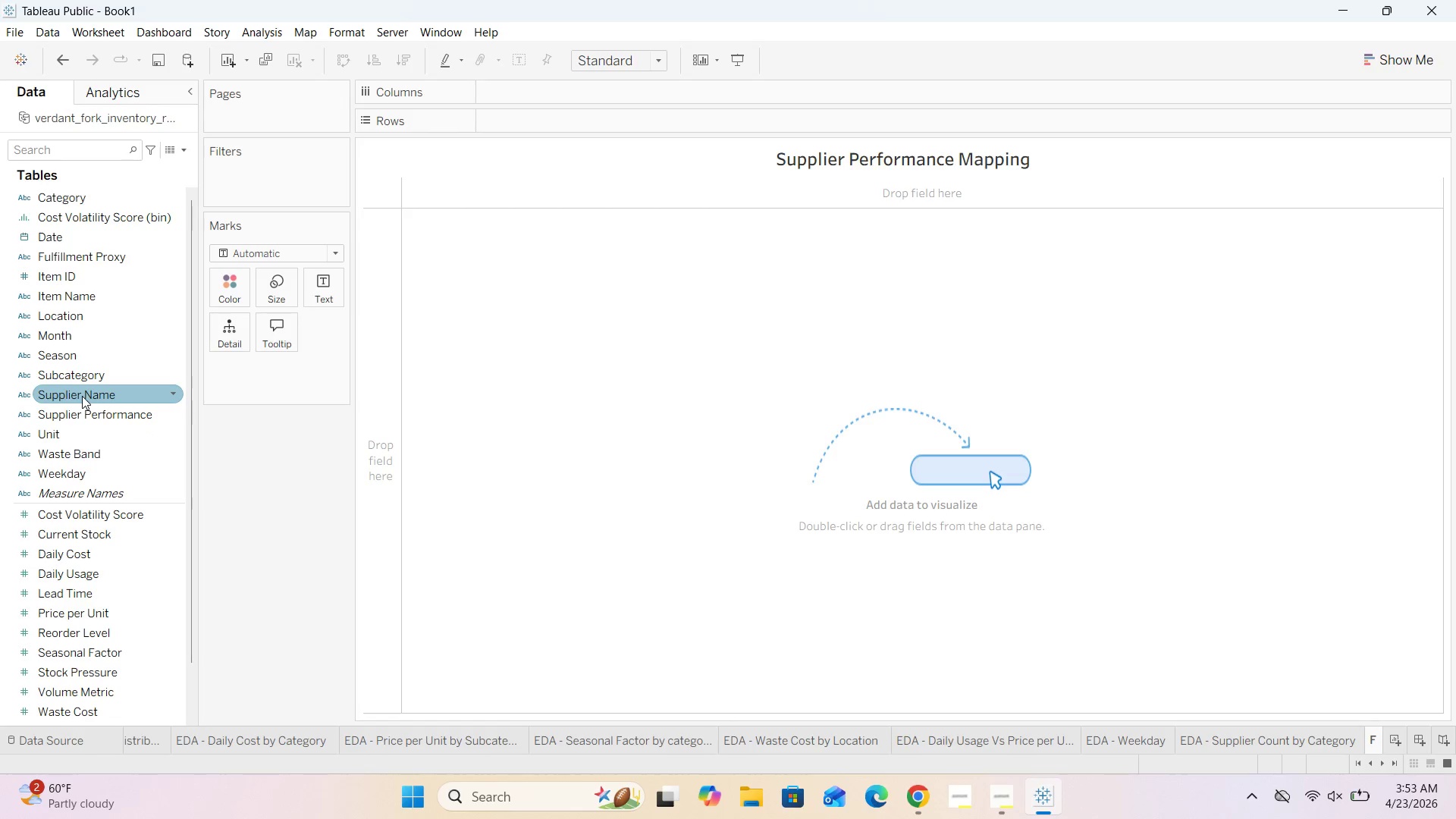 
left_click_drag(start_coordinate=[82, 396], to_coordinate=[445, 136])
 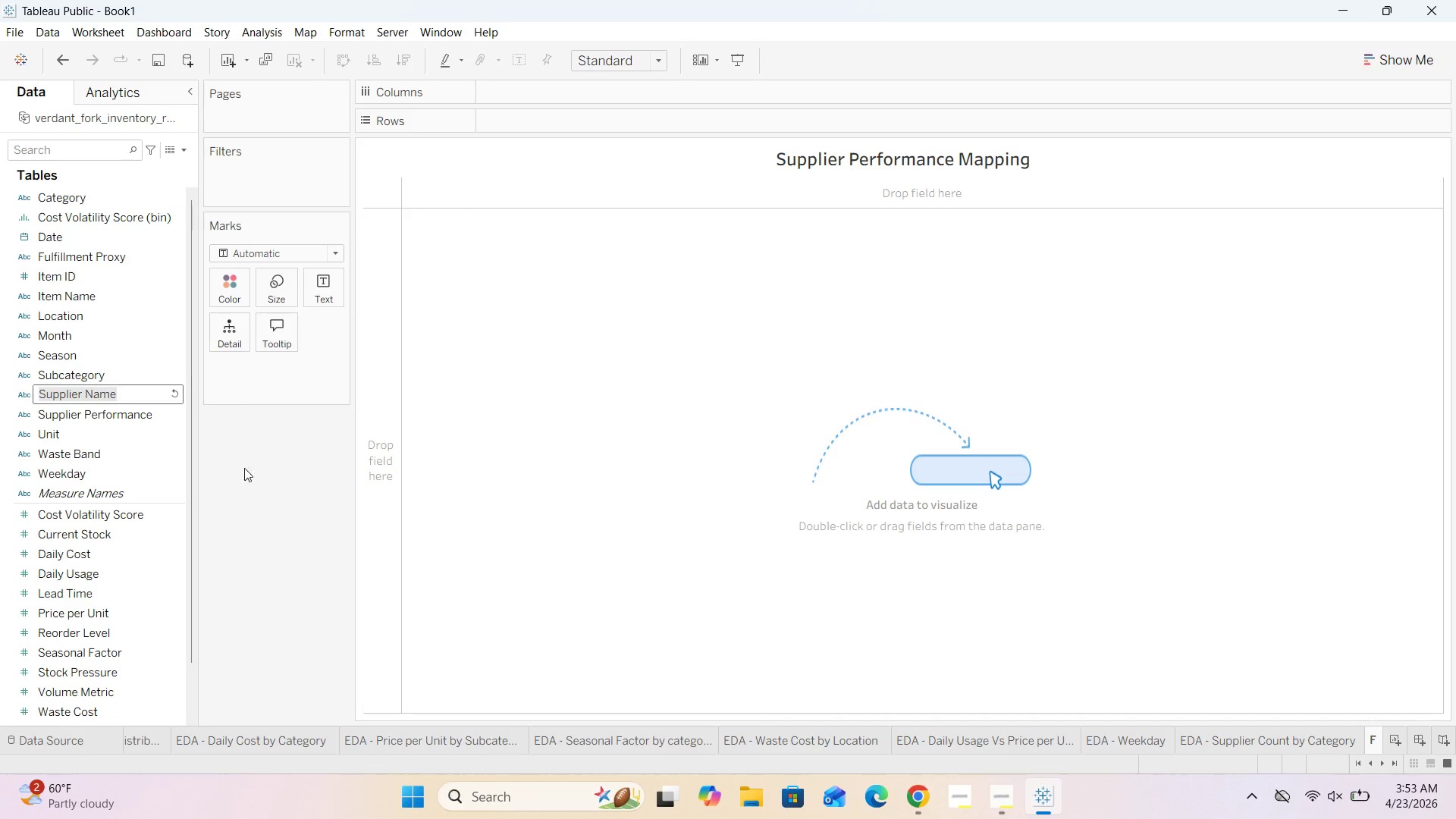 
left_click([248, 473])
 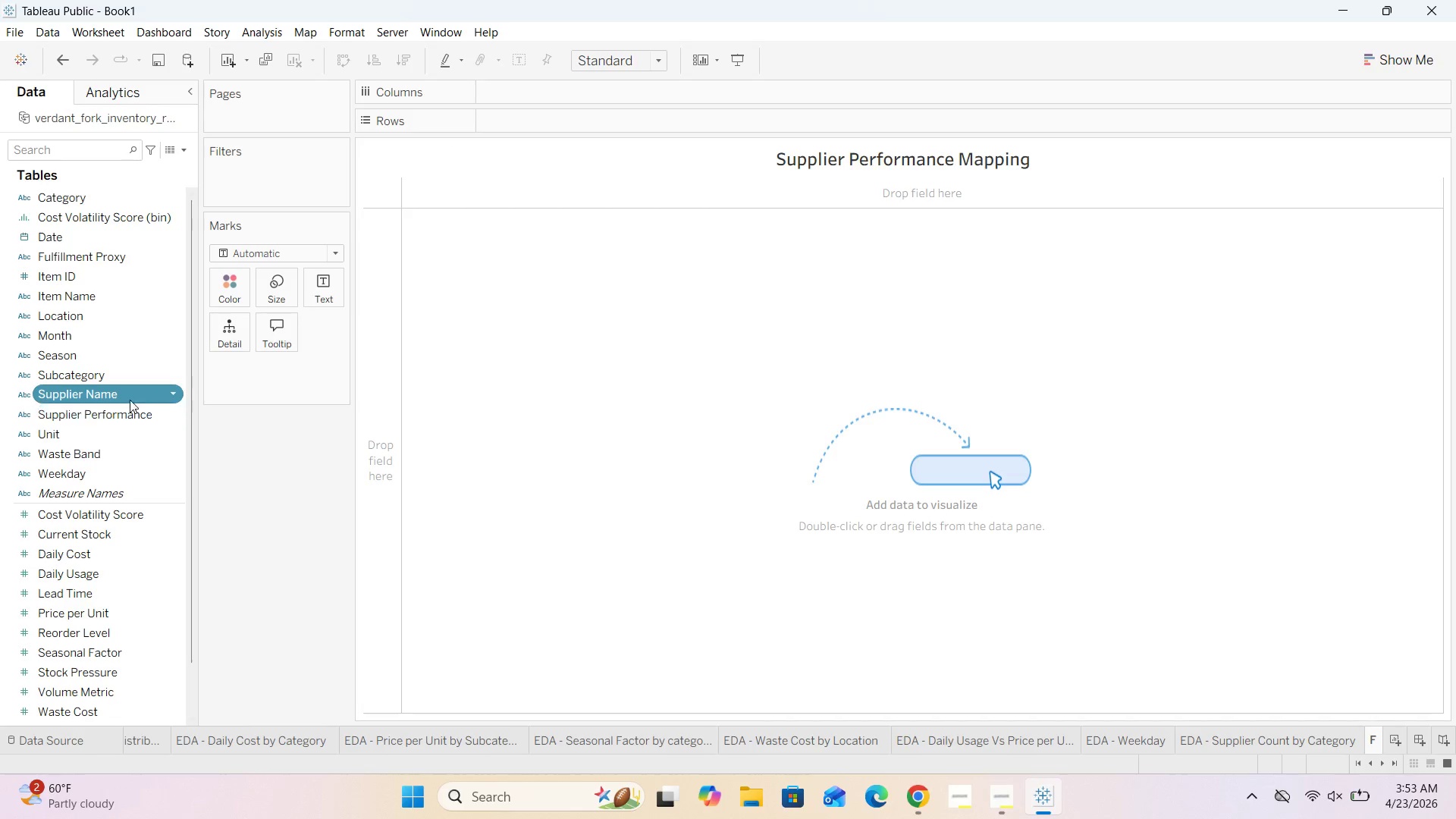 
left_click_drag(start_coordinate=[124, 394], to_coordinate=[575, 122])
 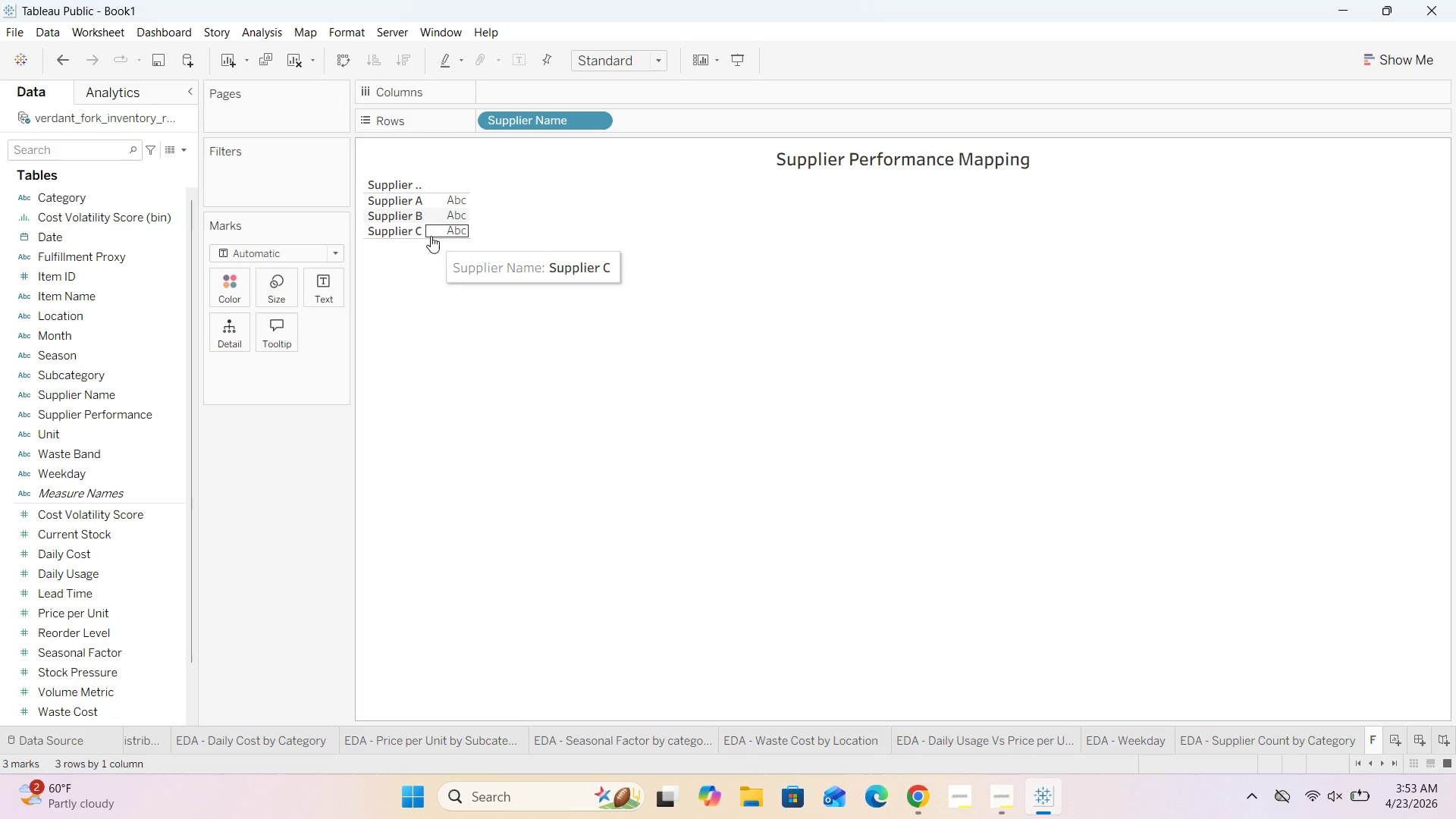 
left_click_drag(start_coordinate=[431, 238], to_coordinate=[436, 297])
 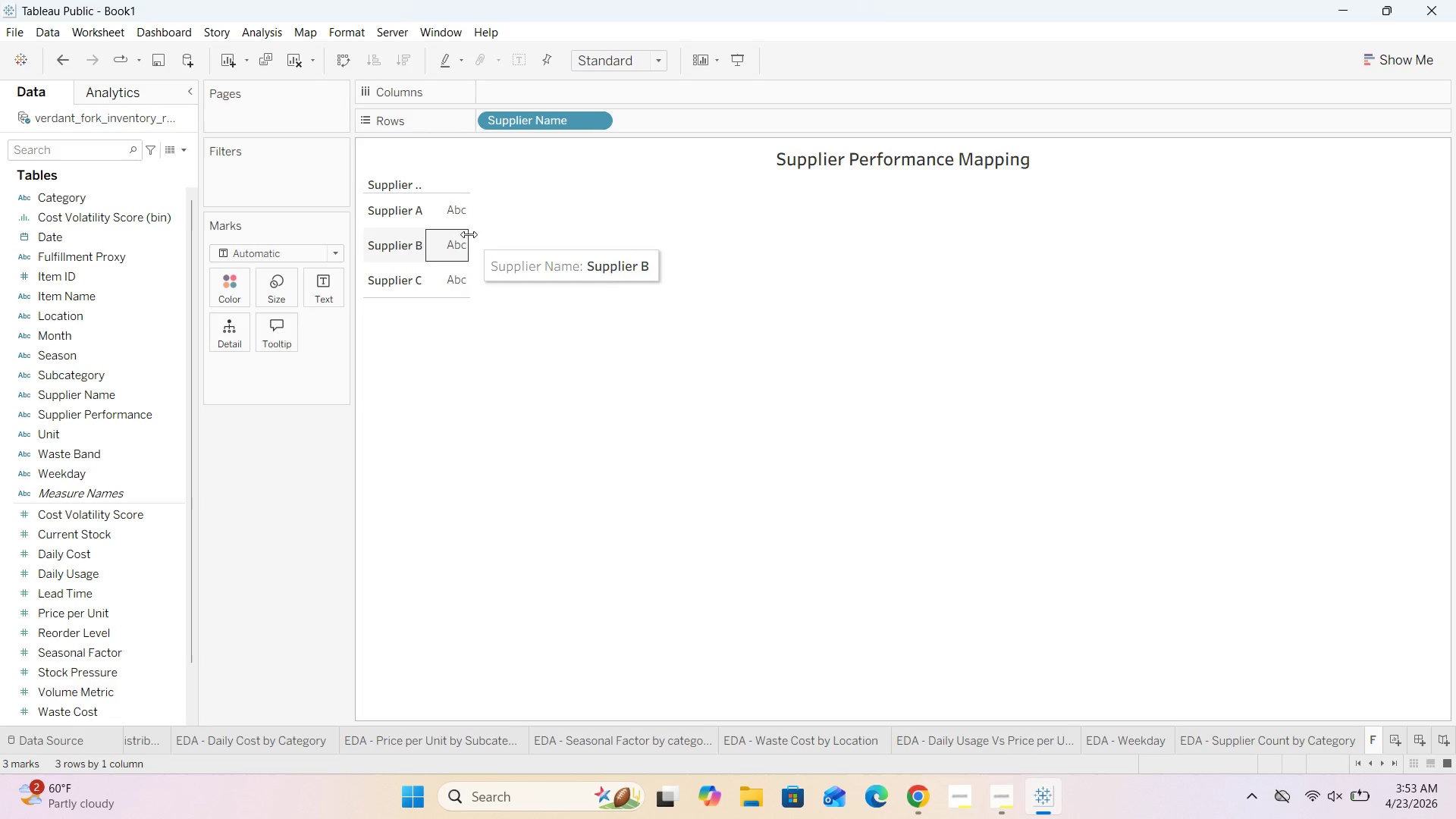 
left_click_drag(start_coordinate=[469, 234], to_coordinate=[590, 239])
 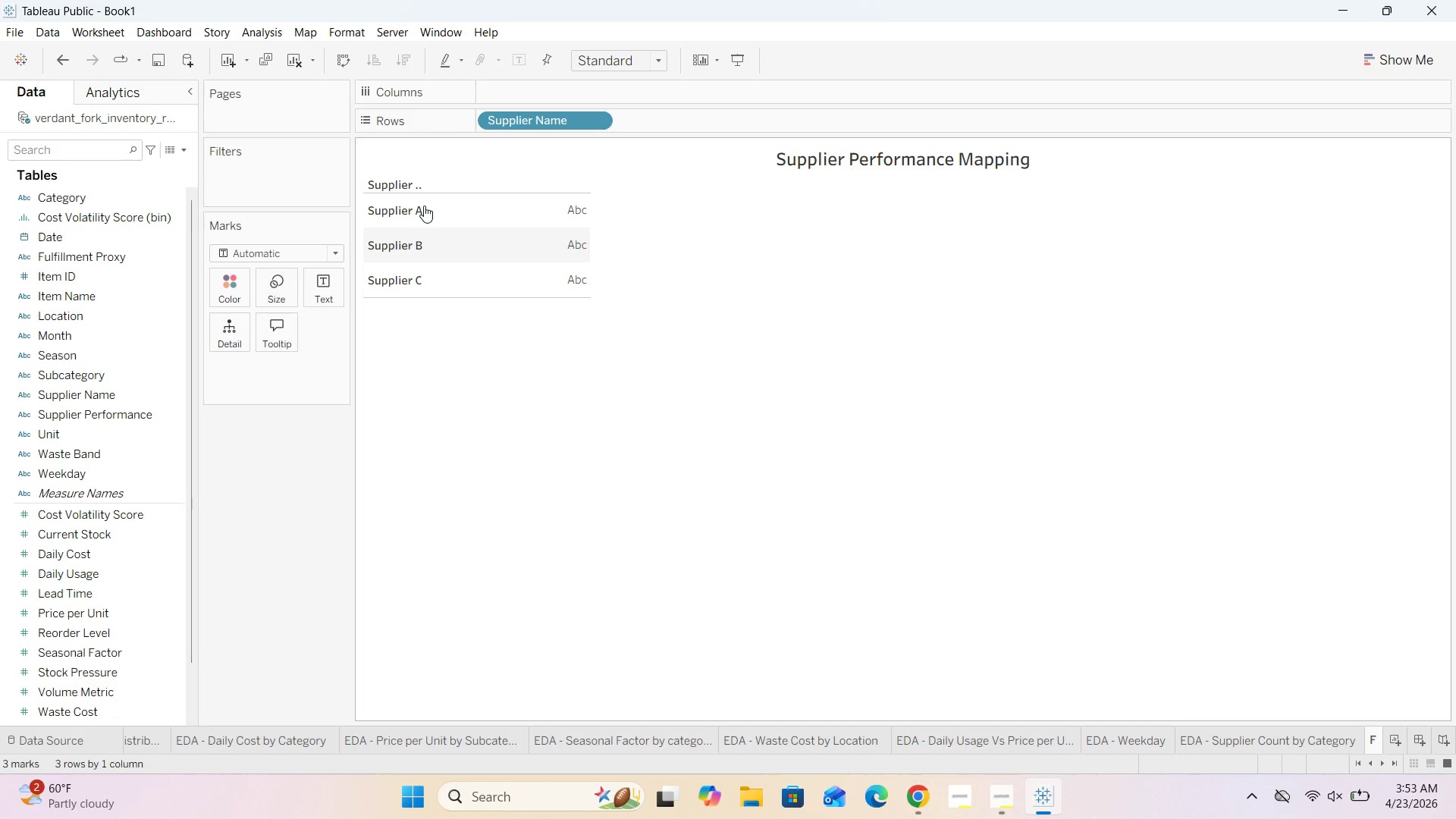 
left_click_drag(start_coordinate=[422, 207], to_coordinate=[476, 223])
 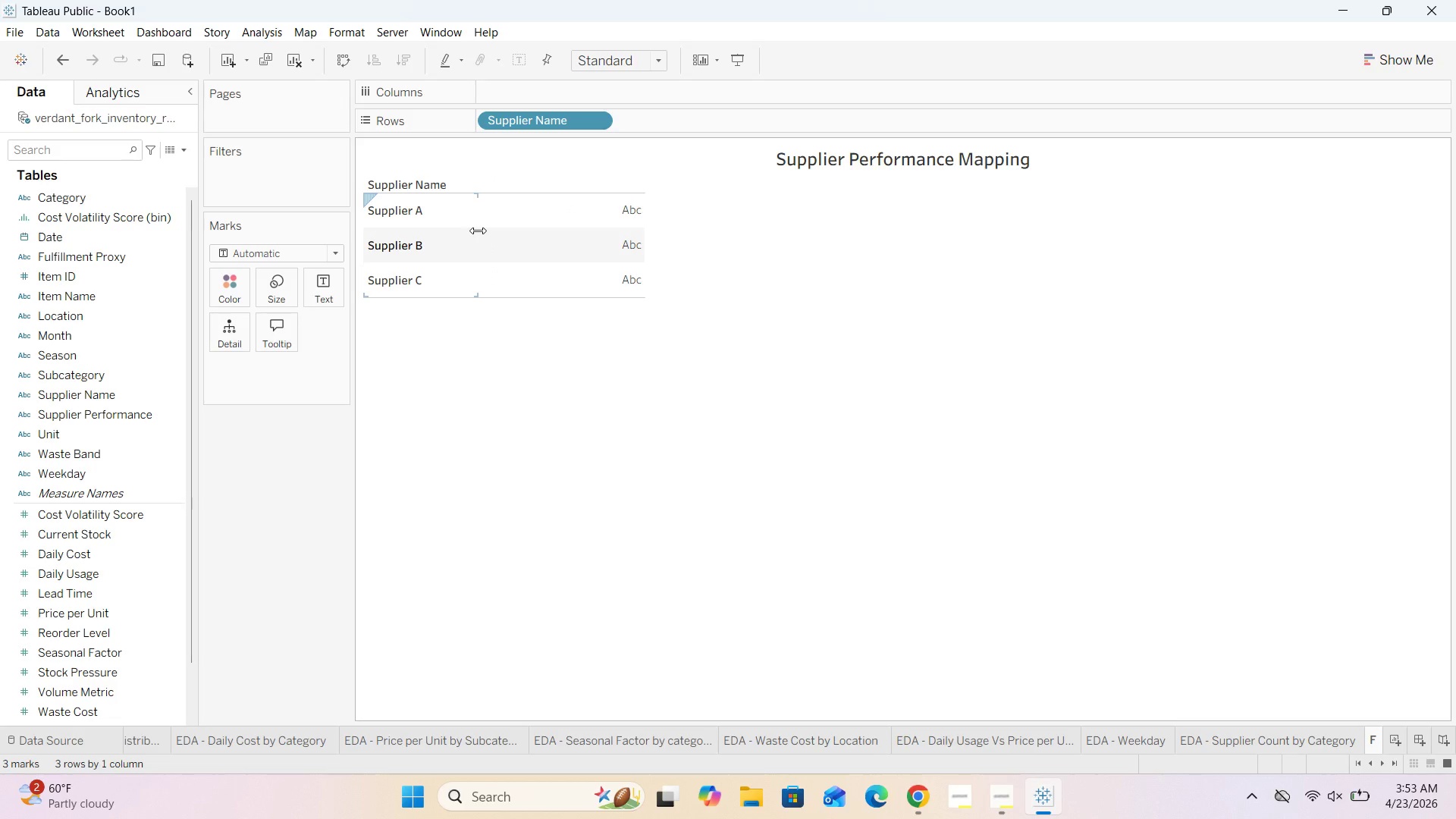 
left_click_drag(start_coordinate=[478, 231], to_coordinate=[536, 230])
 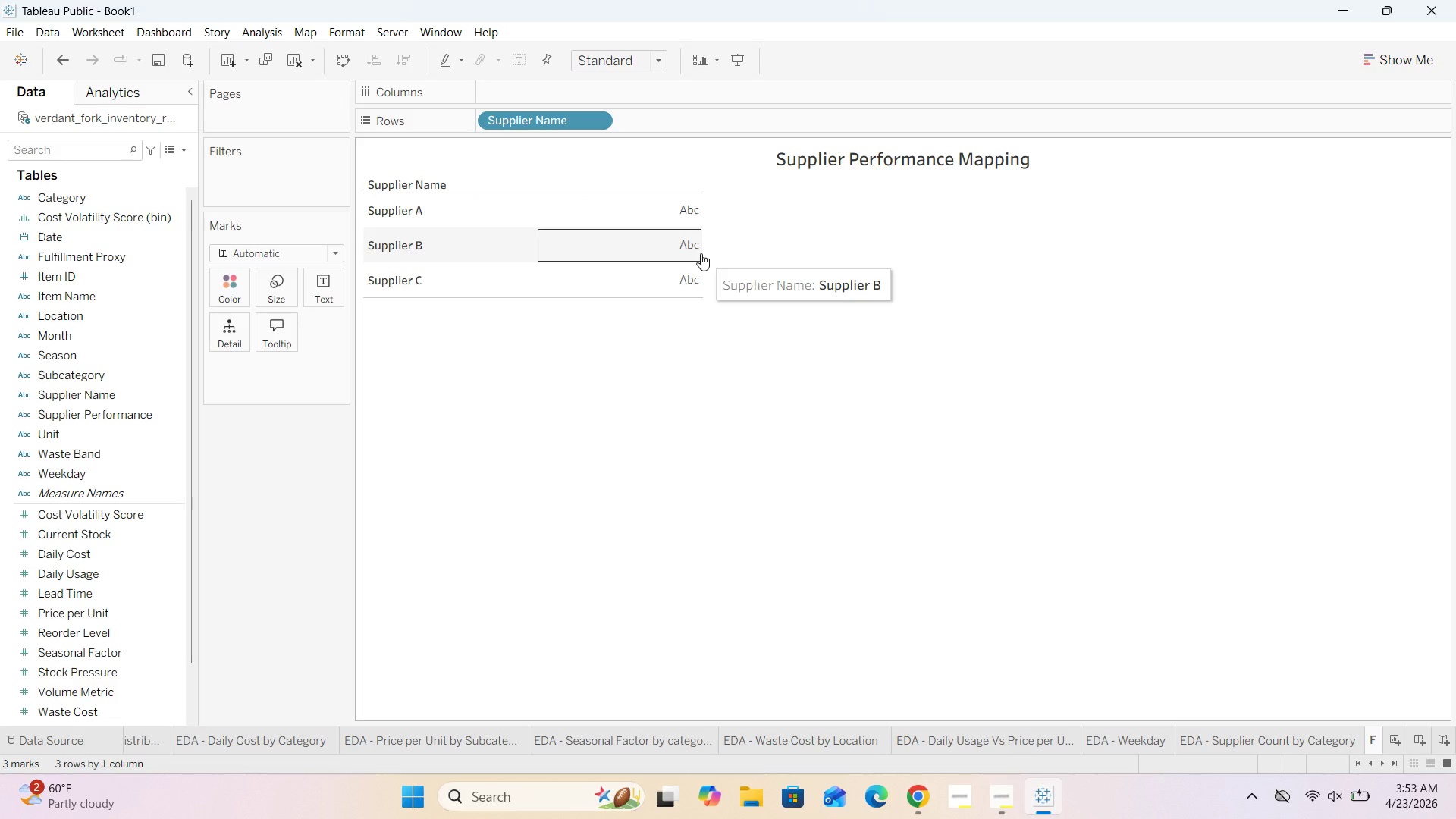 
left_click_drag(start_coordinate=[701, 253], to_coordinate=[758, 246])
 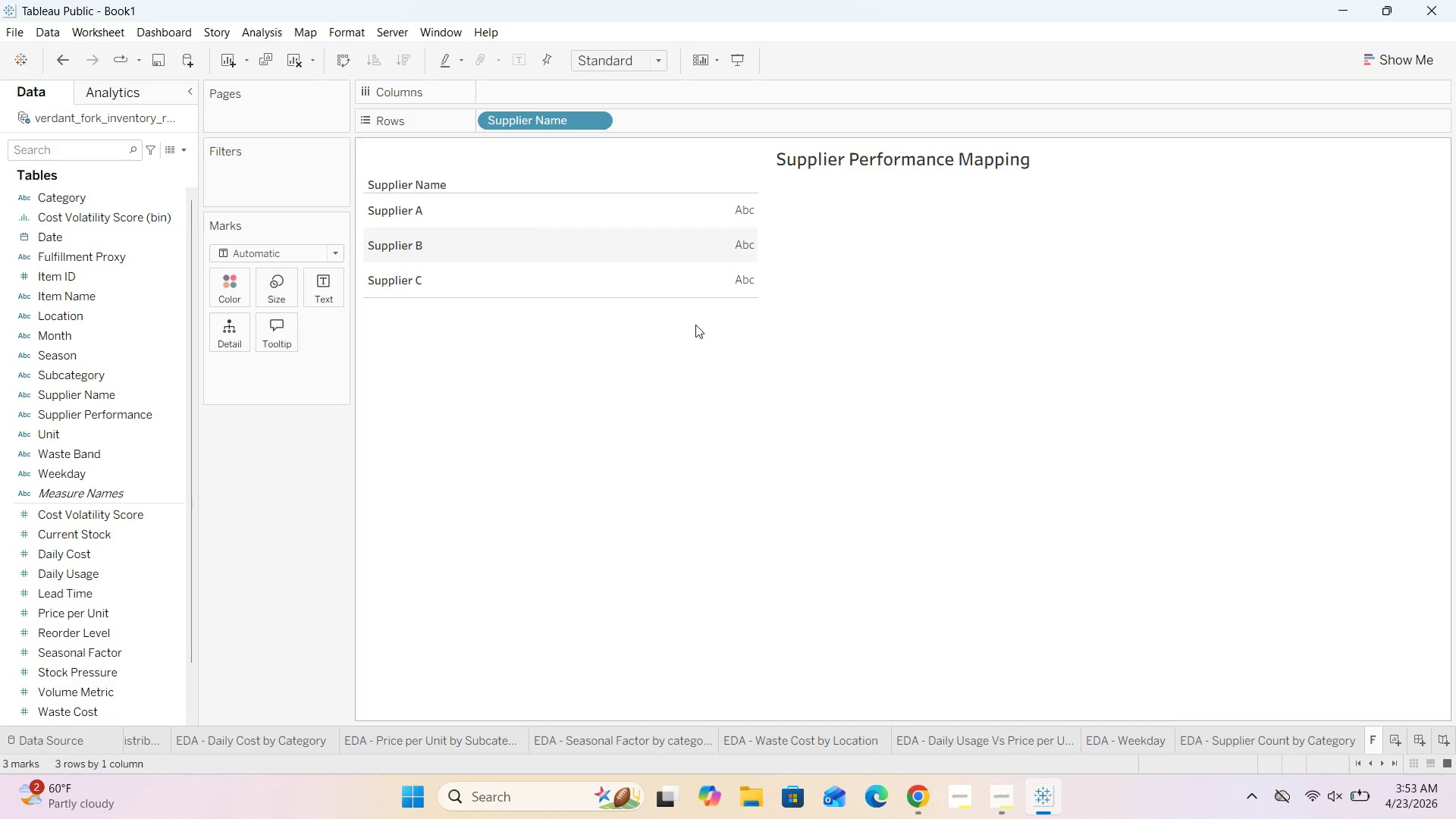 
left_click([595, 381])
 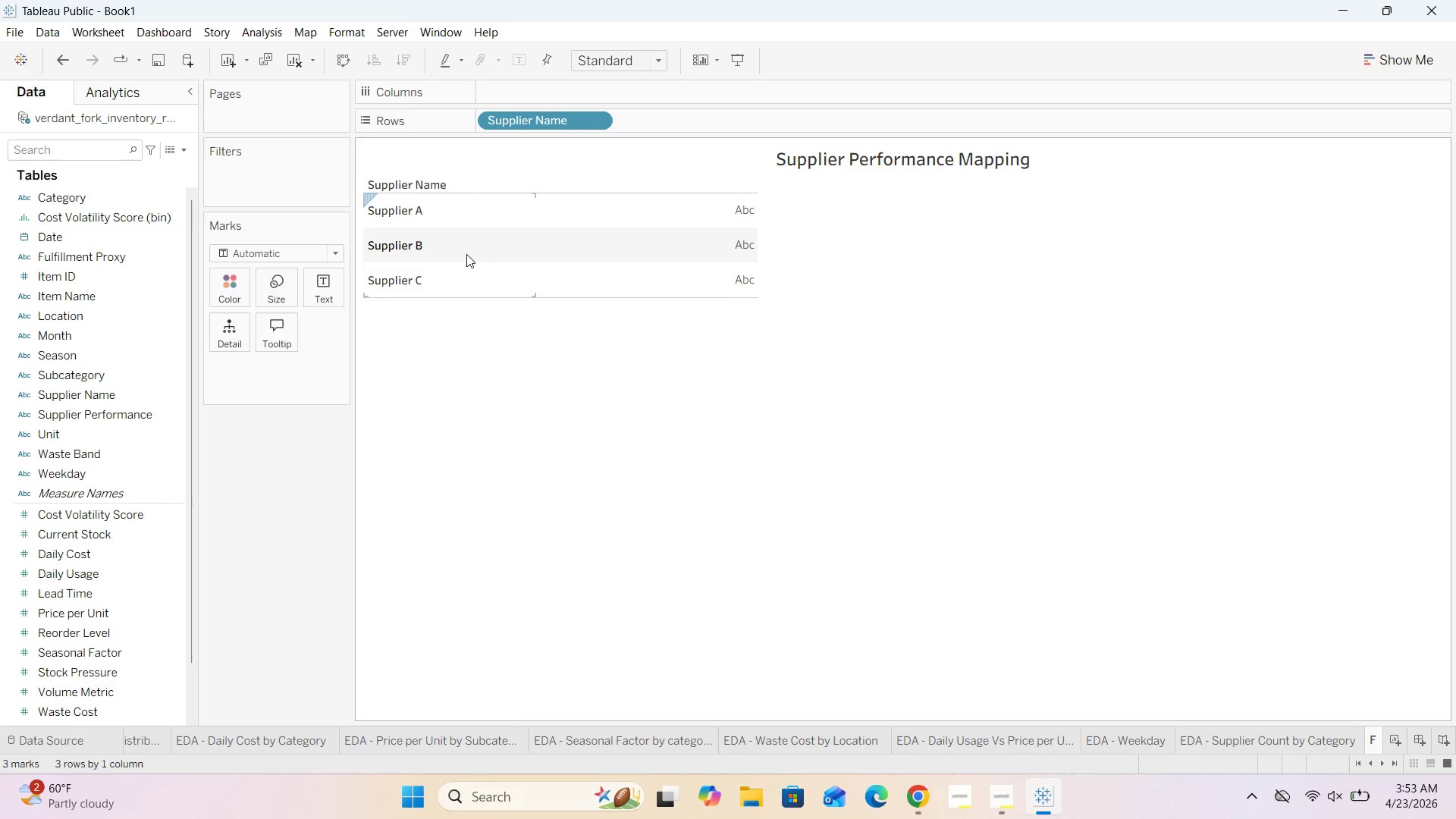 
scroll: coordinate [77, 512], scroll_direction: down, amount: 3.0
 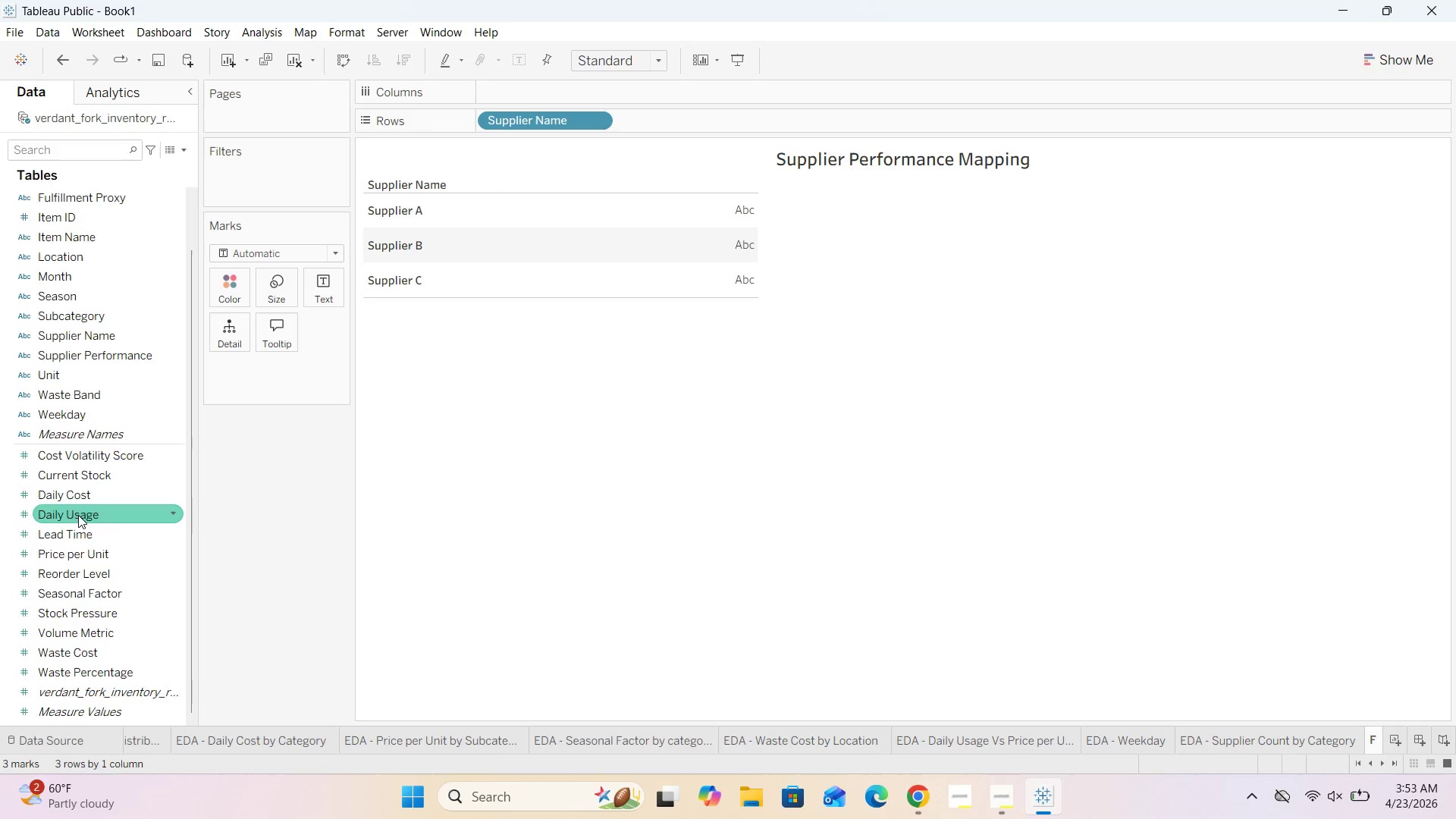 
scroll: coordinate [78, 513], scroll_direction: up, amount: 7.0
 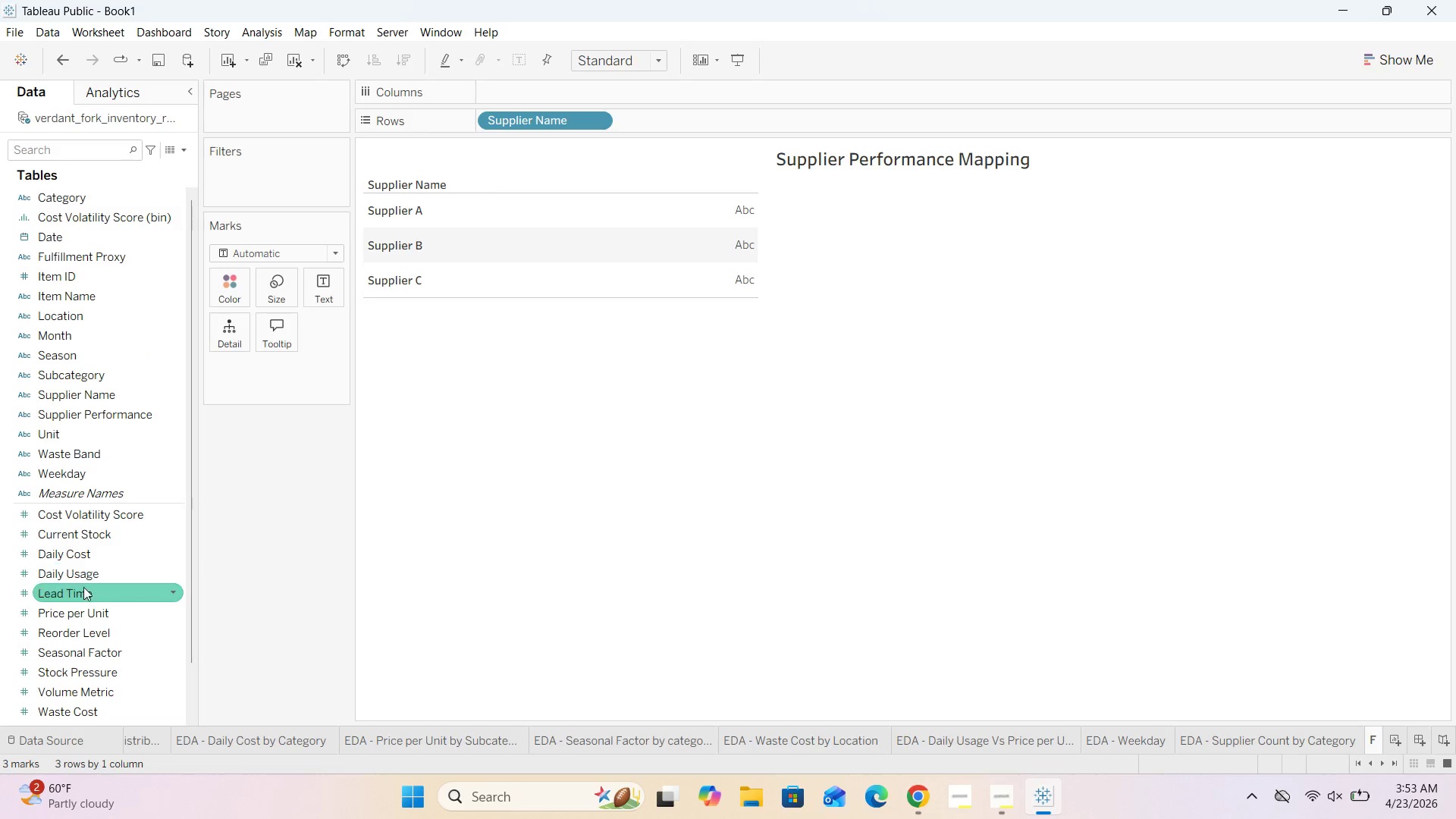 
left_click_drag(start_coordinate=[81, 588], to_coordinate=[533, 87])
 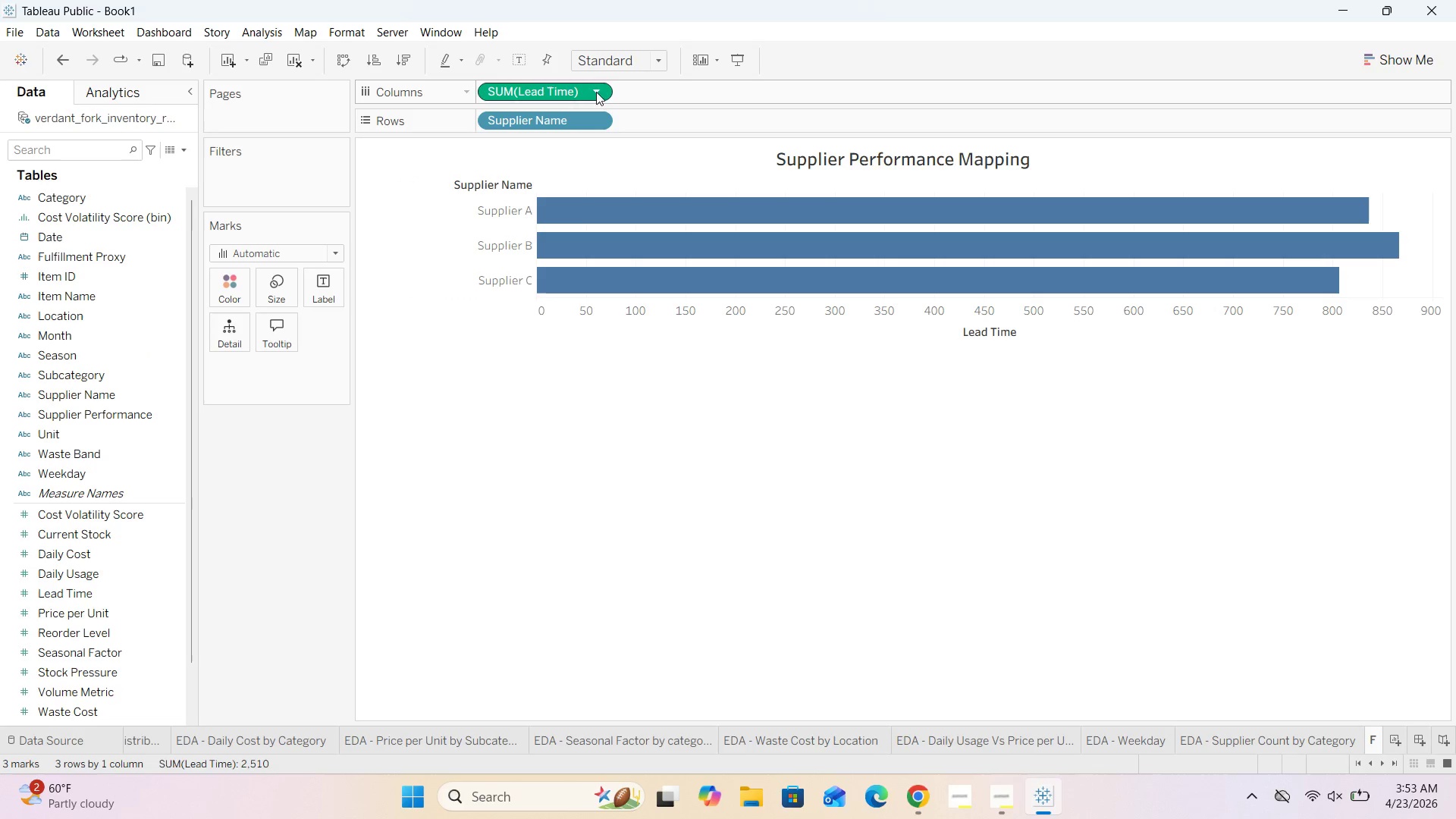 
left_click([598, 87])
 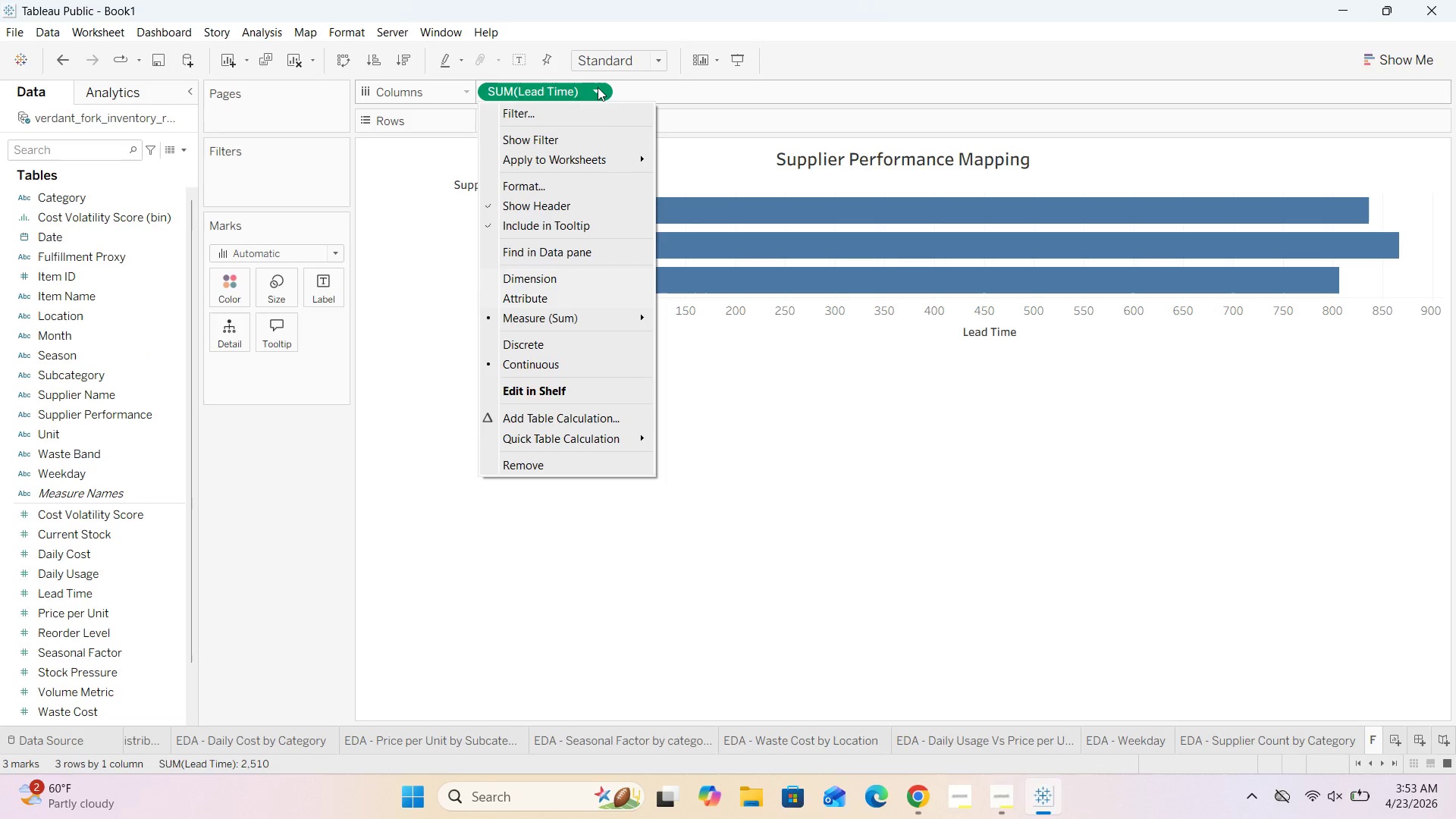 
mouse_move([612, 321])
 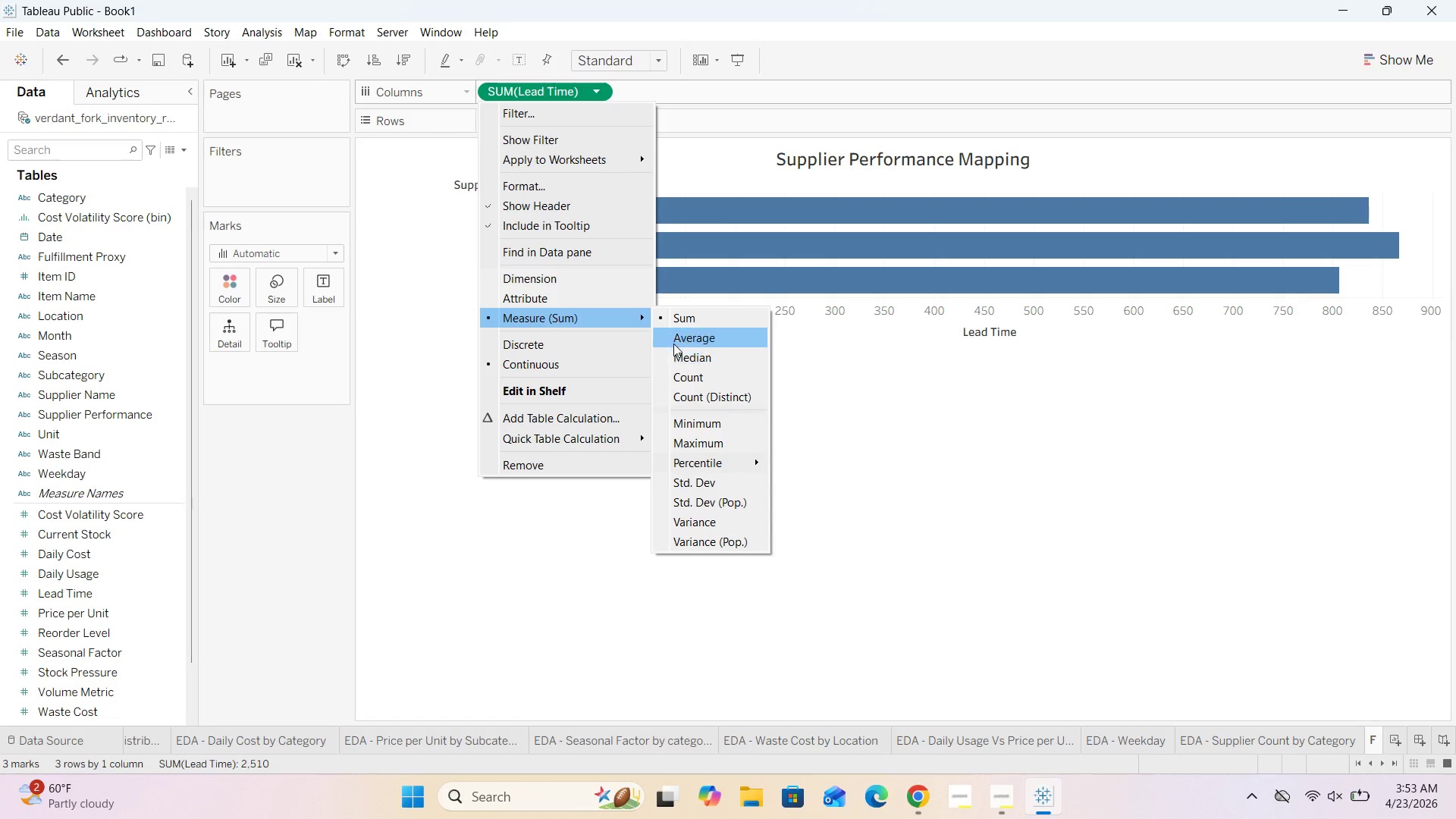 
left_click([675, 337])
 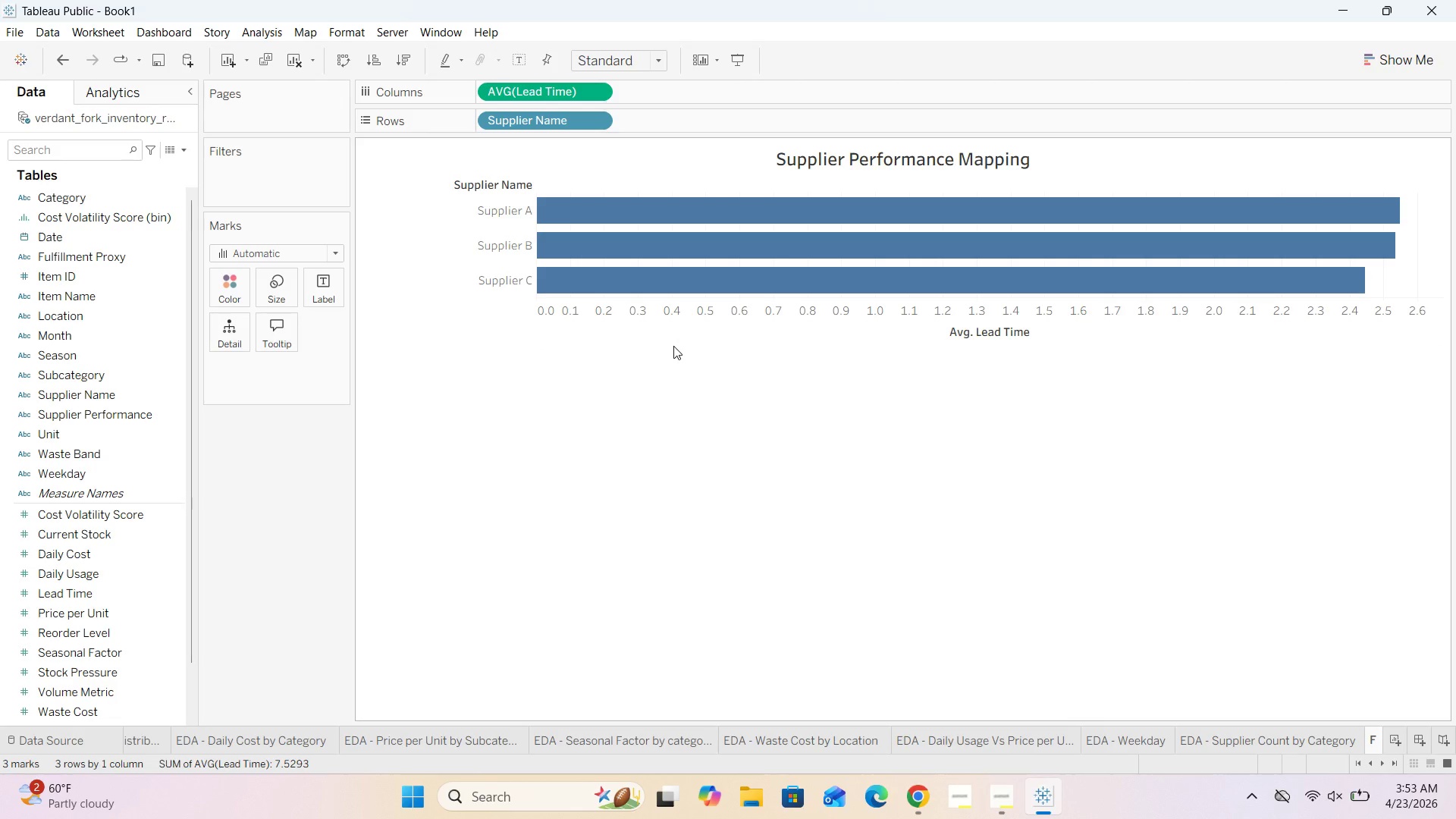 
wait(5.03)
 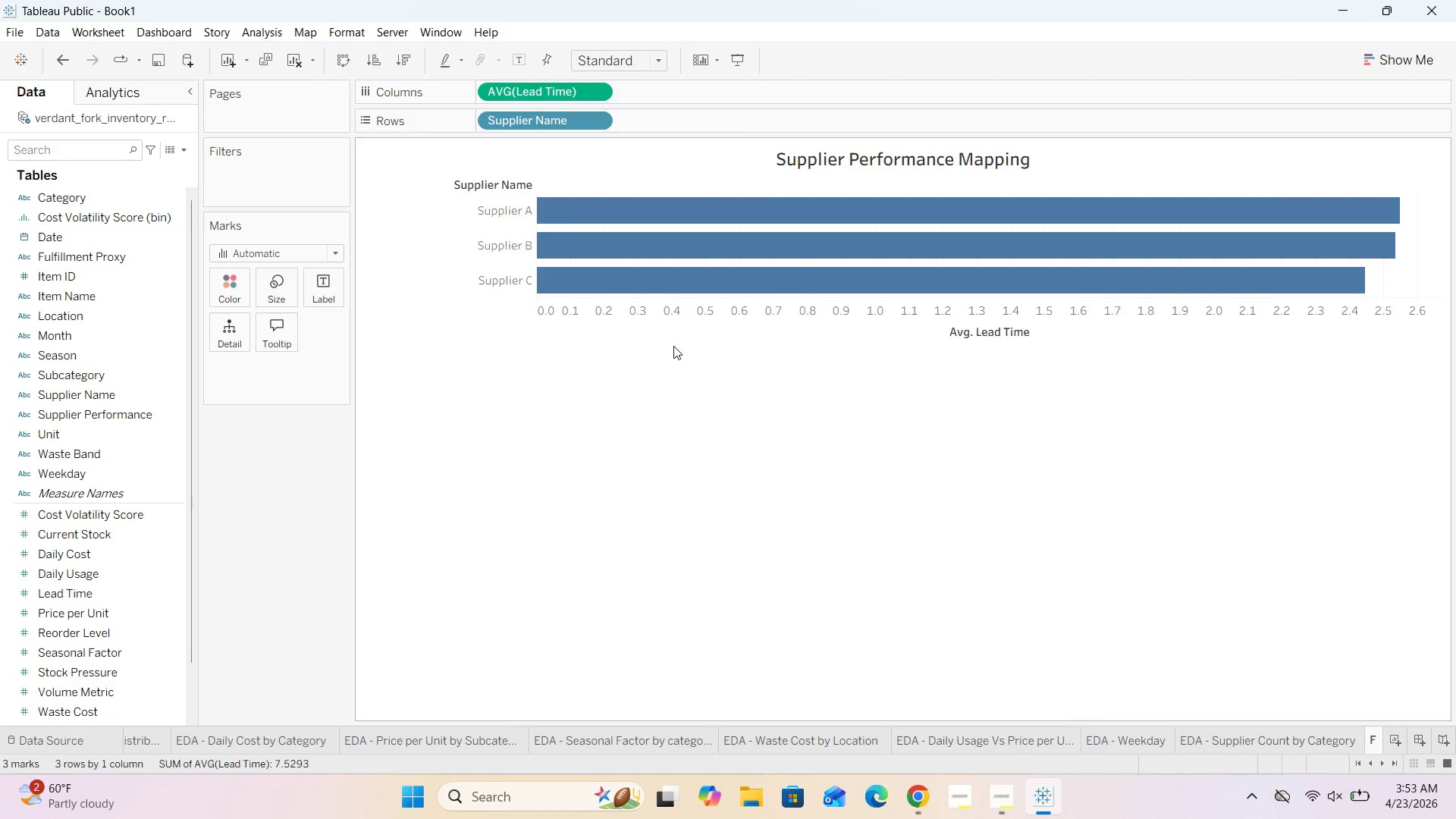 
left_click([337, 257])
 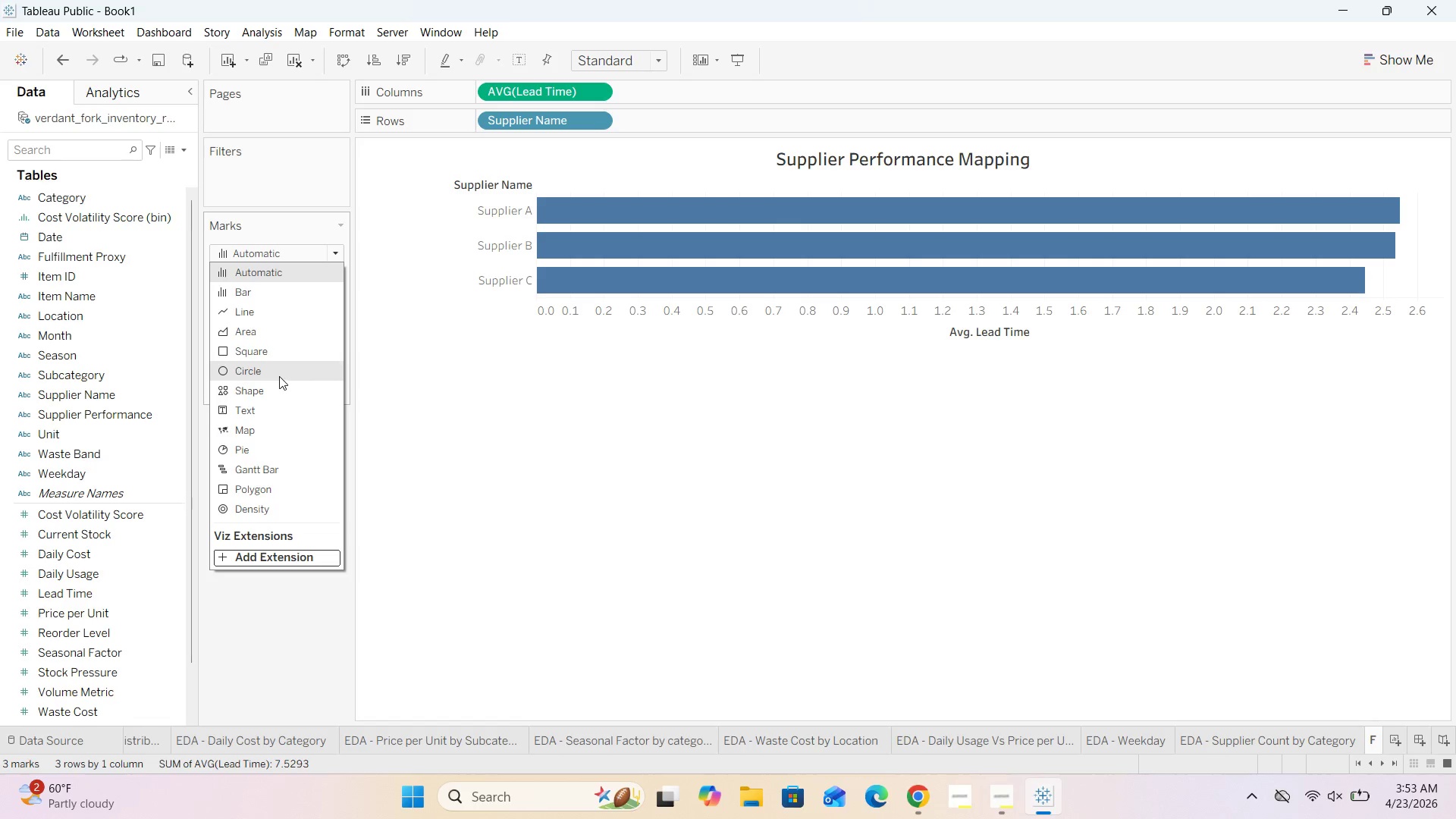 
left_click([279, 376])
 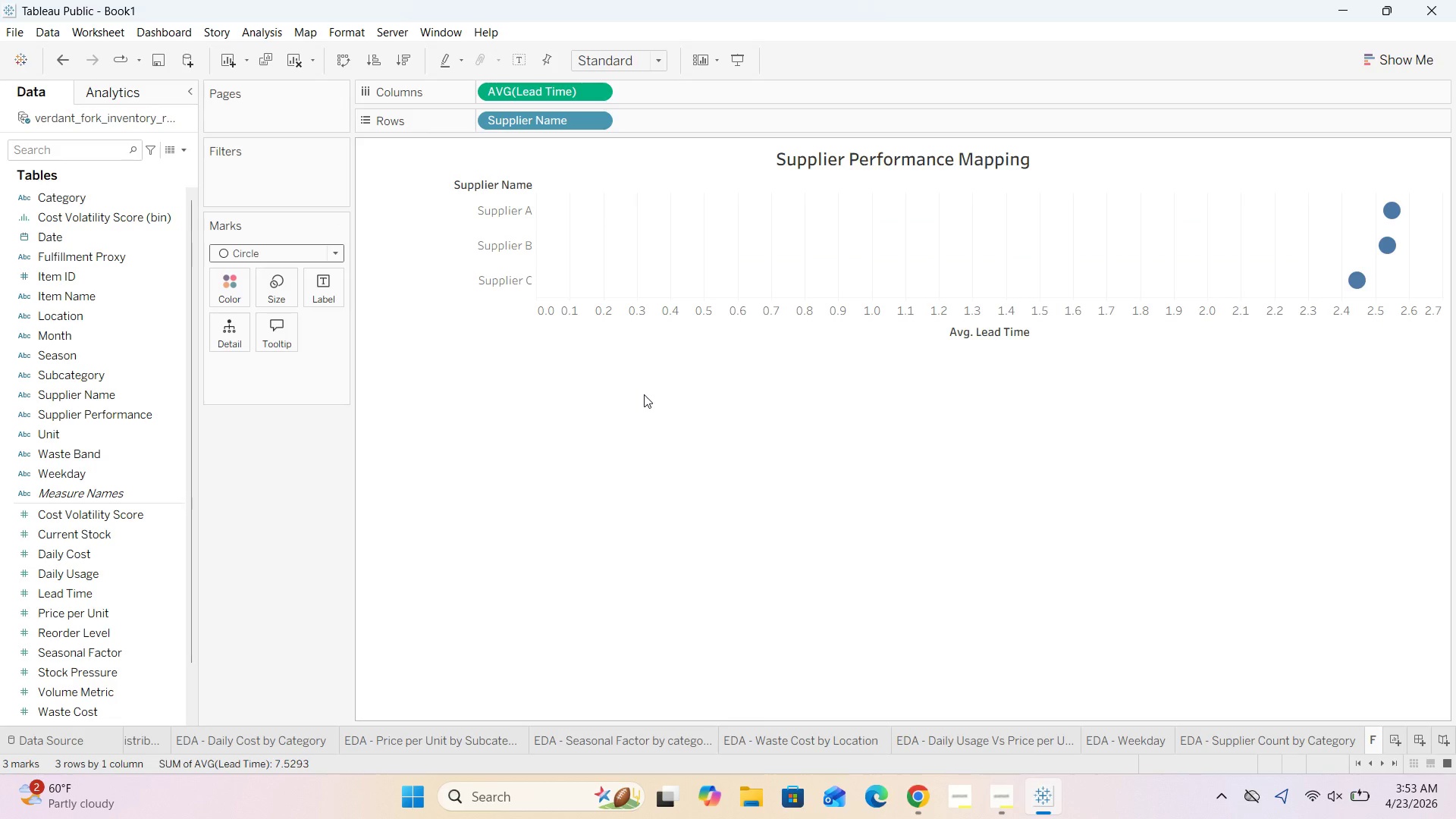 
wait(7.42)
 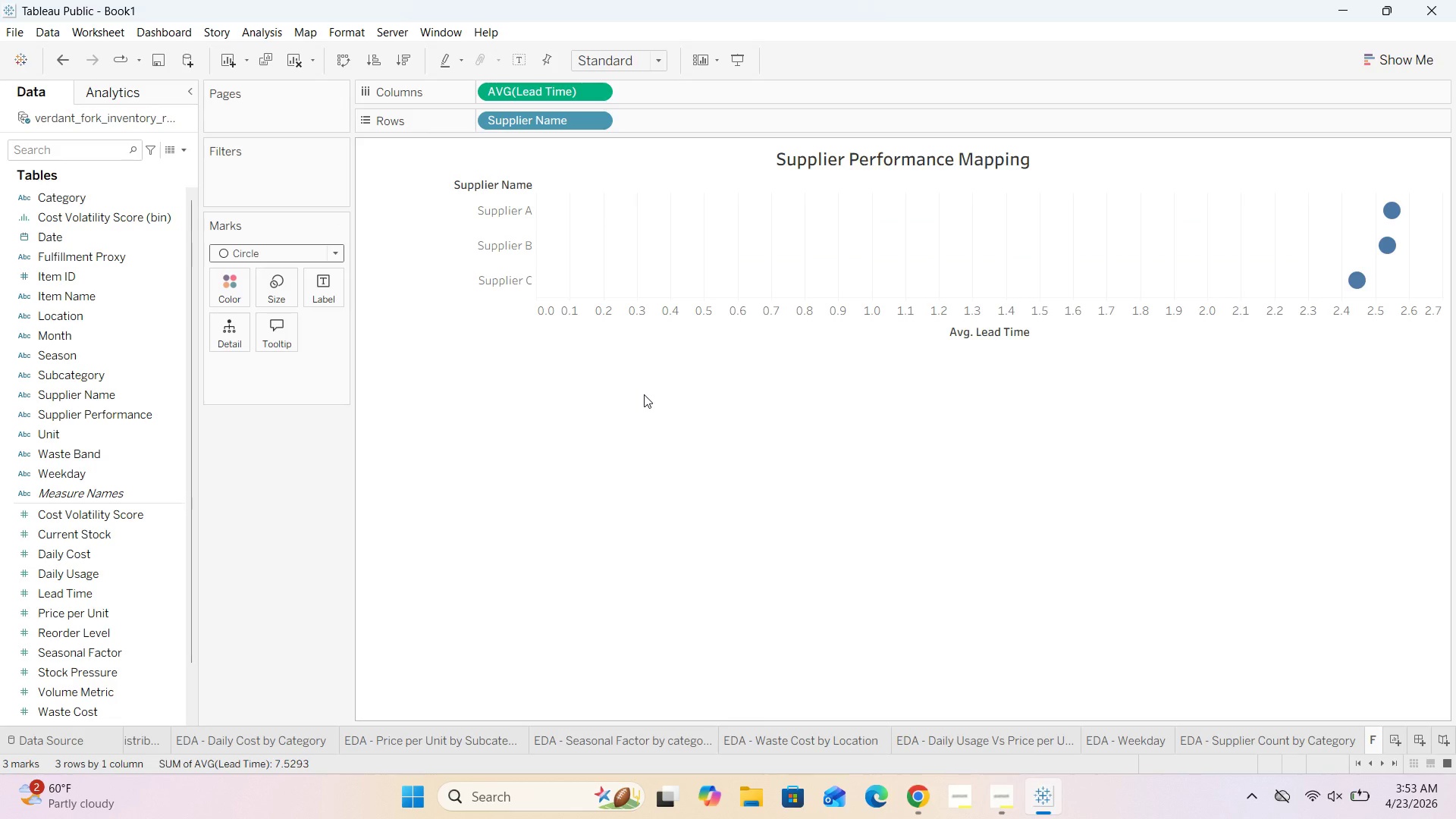 
scroll: coordinate [127, 604], scroll_direction: down, amount: 1.0
 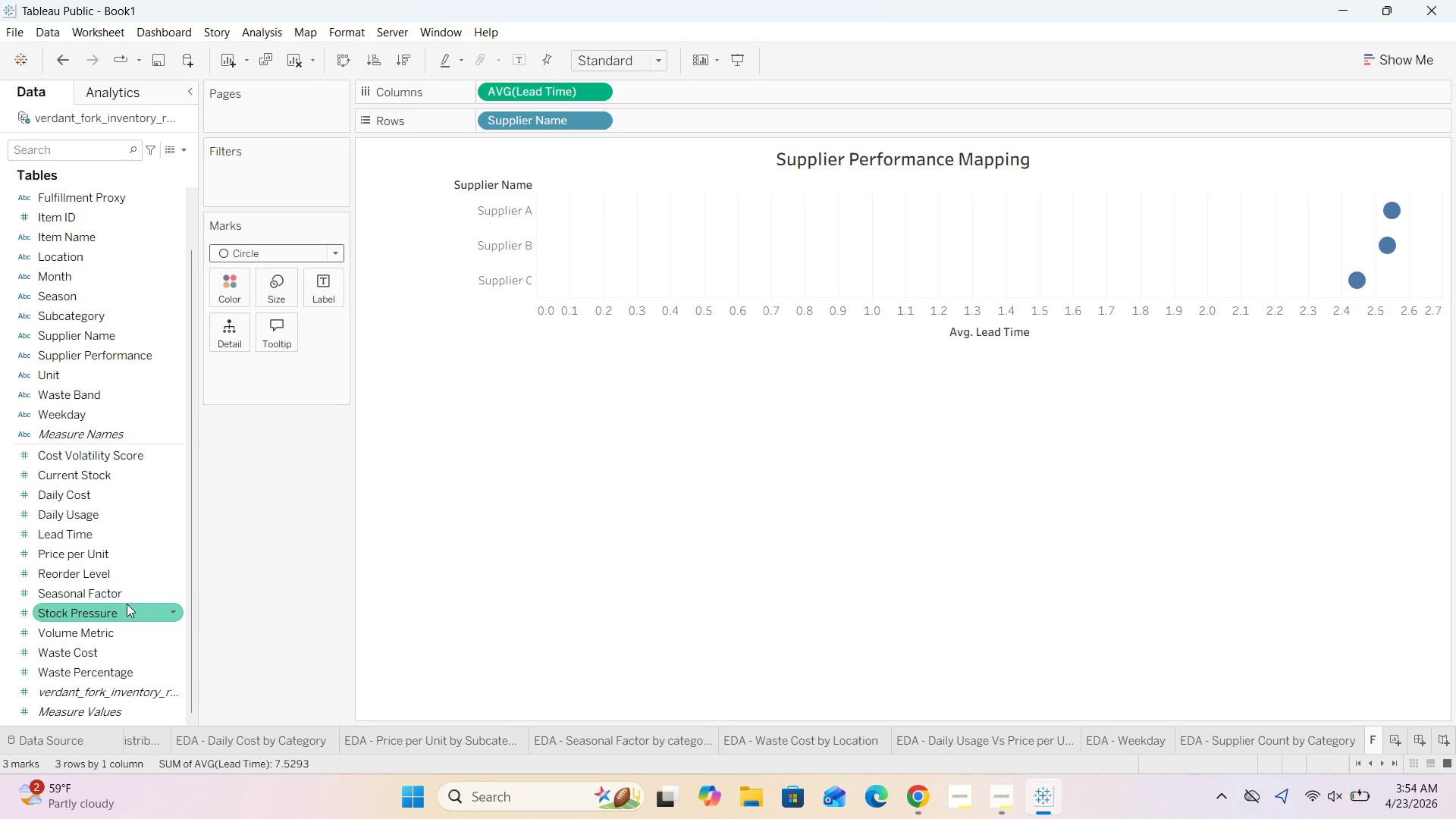 
scroll: coordinate [127, 604], scroll_direction: up, amount: 3.0
 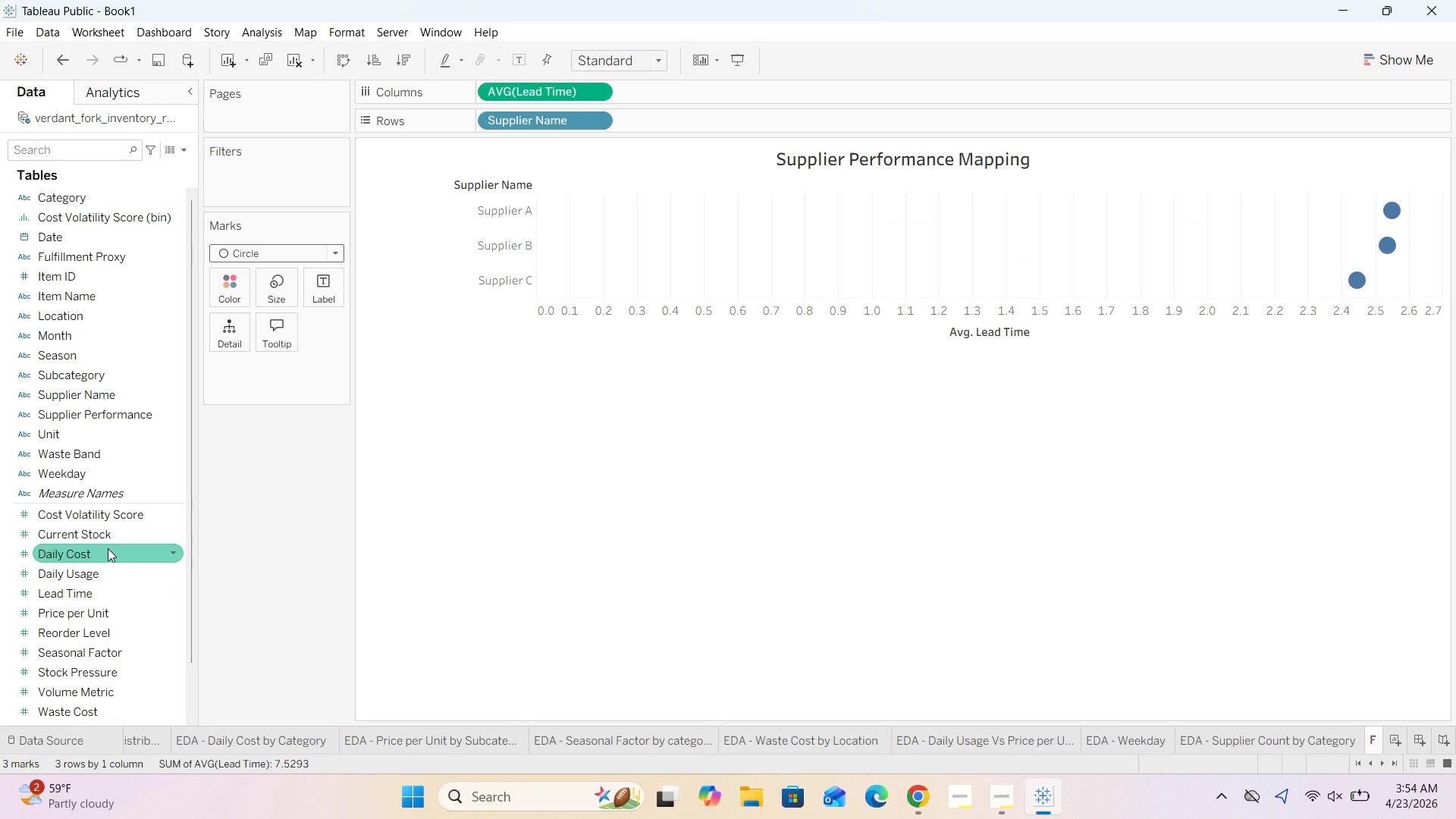 
left_click_drag(start_coordinate=[108, 548], to_coordinate=[296, 268])
 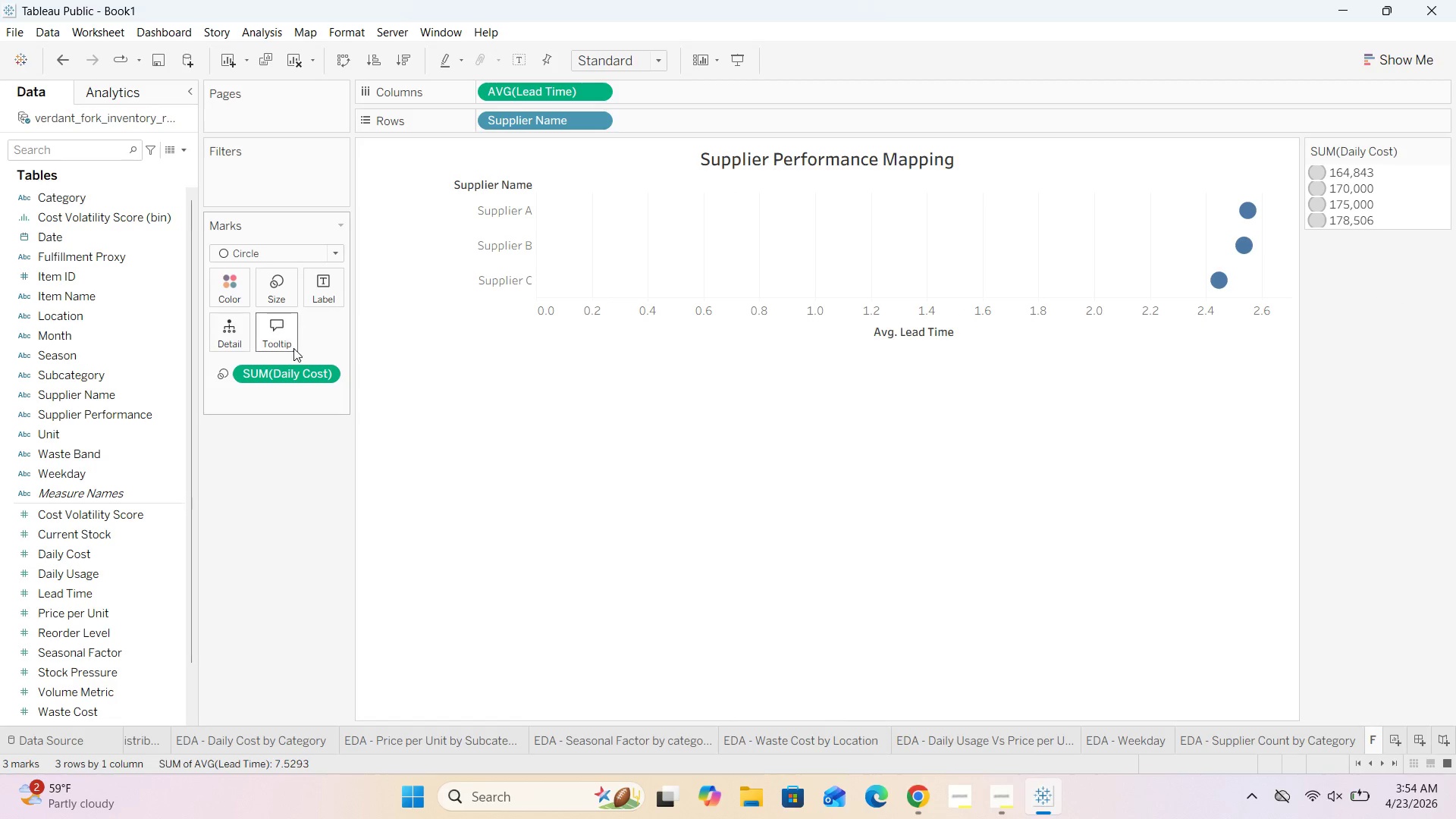 
left_click([275, 290])
 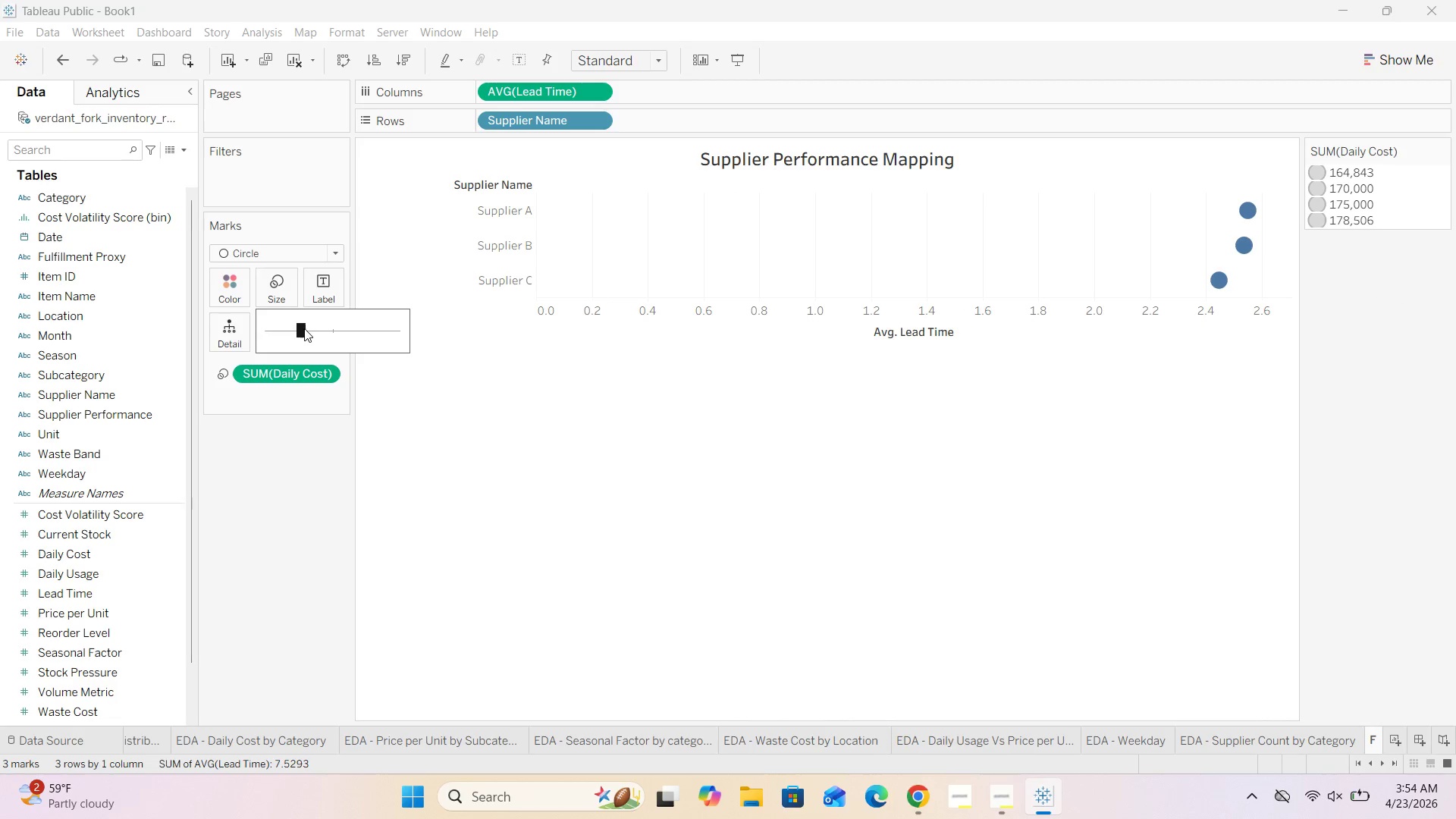 
left_click([312, 327])
 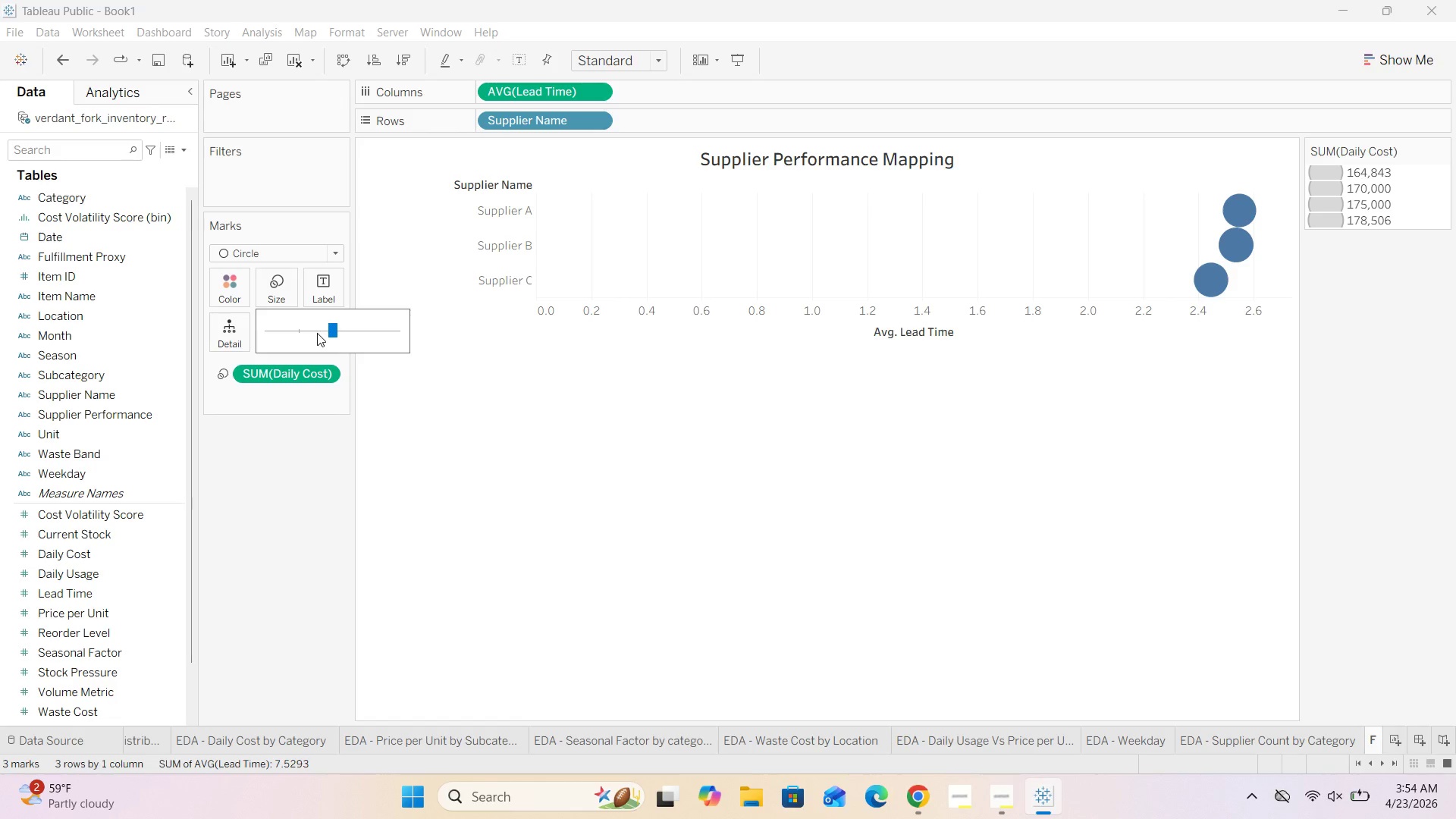 
left_click([324, 328])
 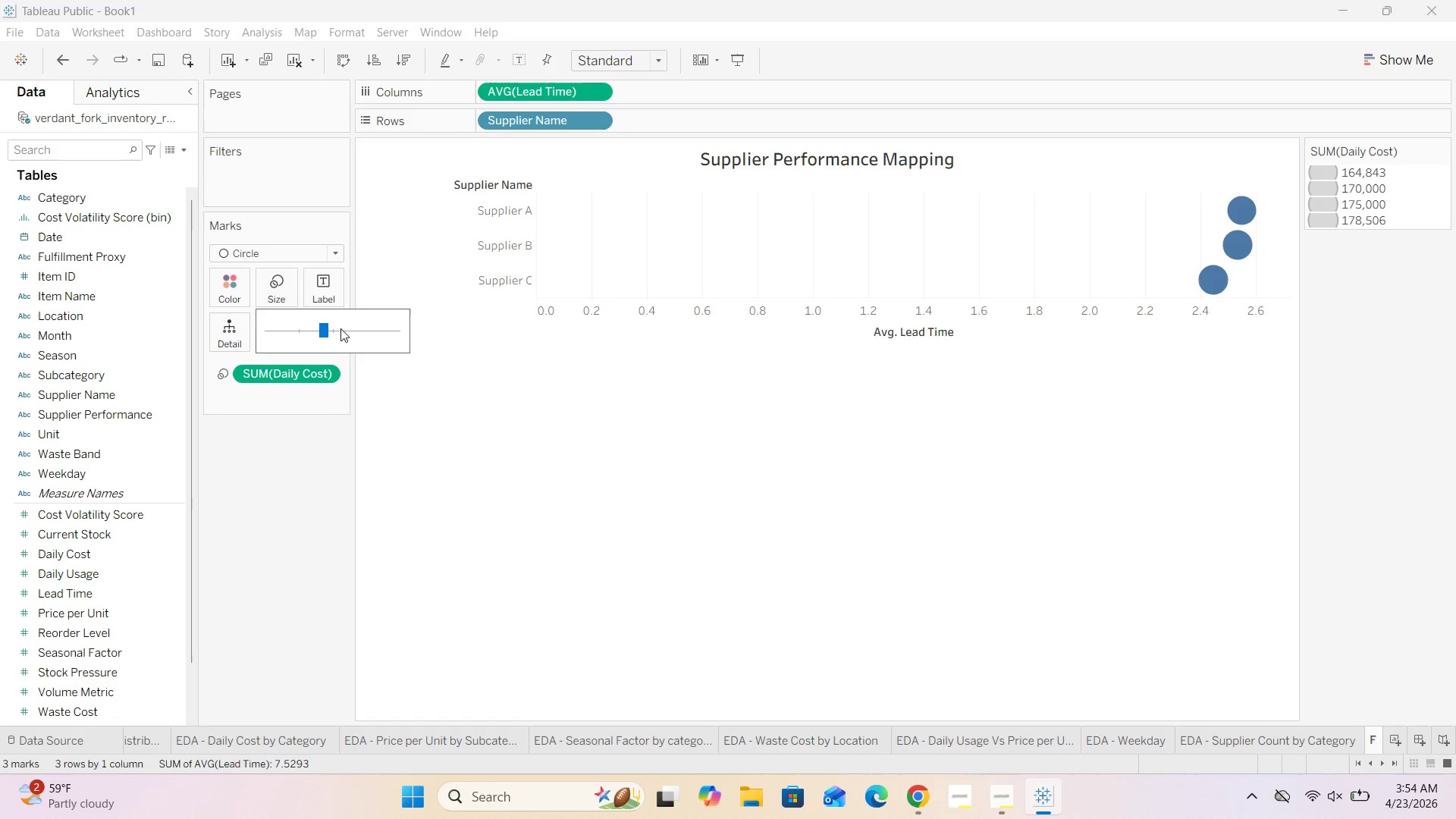 
left_click([347, 329])
 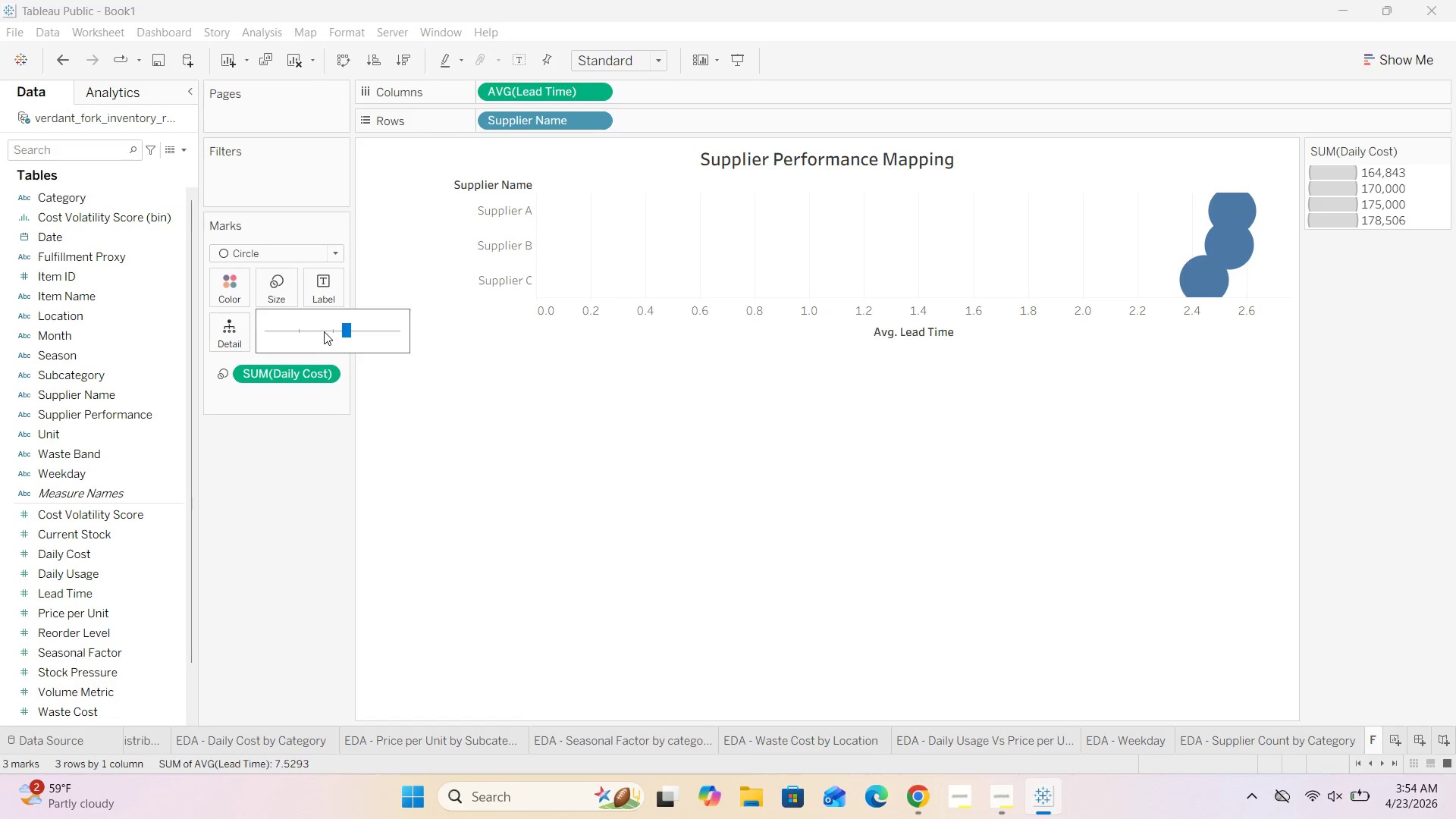 
left_click([323, 331])
 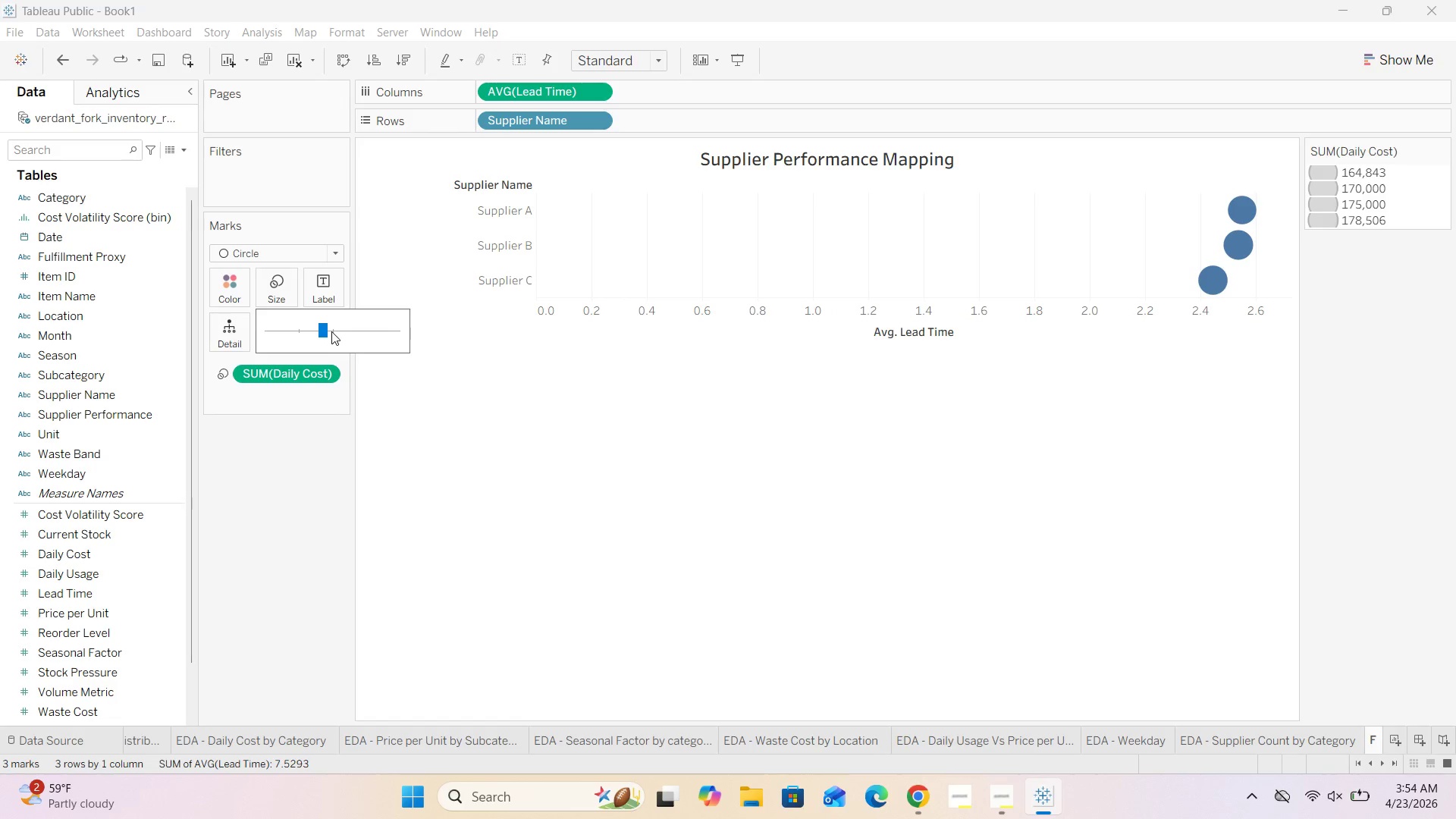 
left_click([334, 331])
 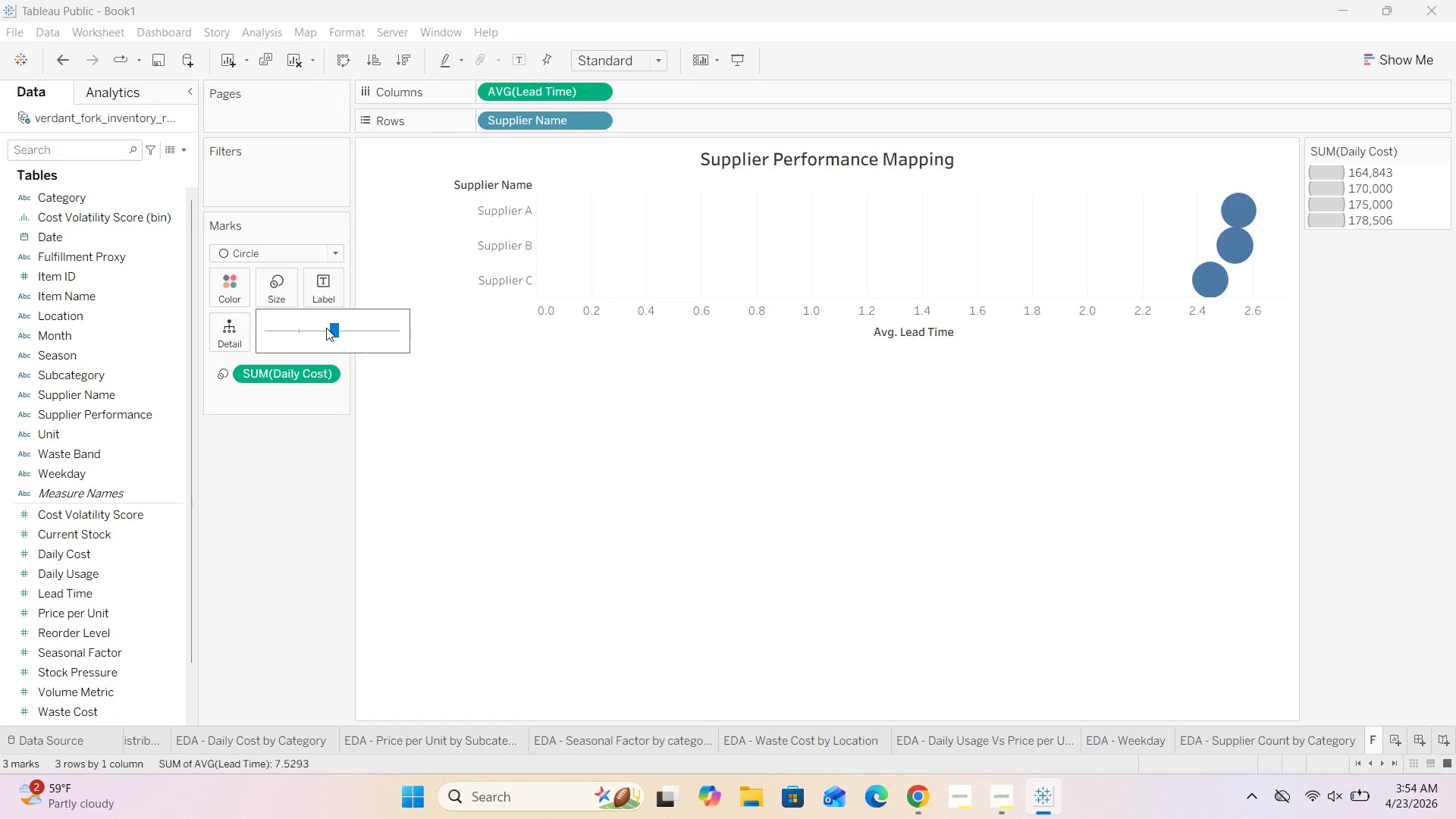 
left_click([326, 328])
 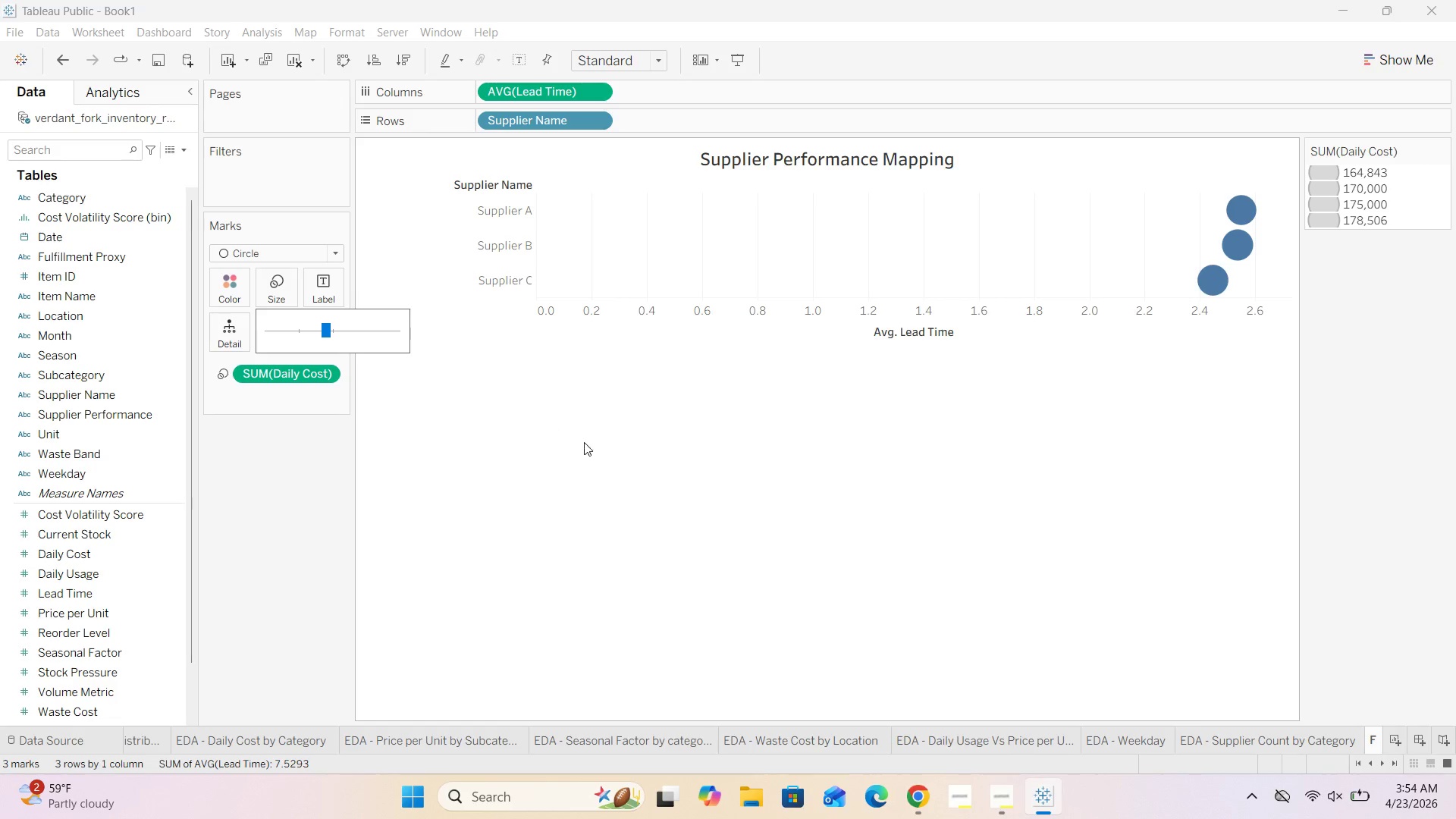 
mouse_move([1223, 271])
 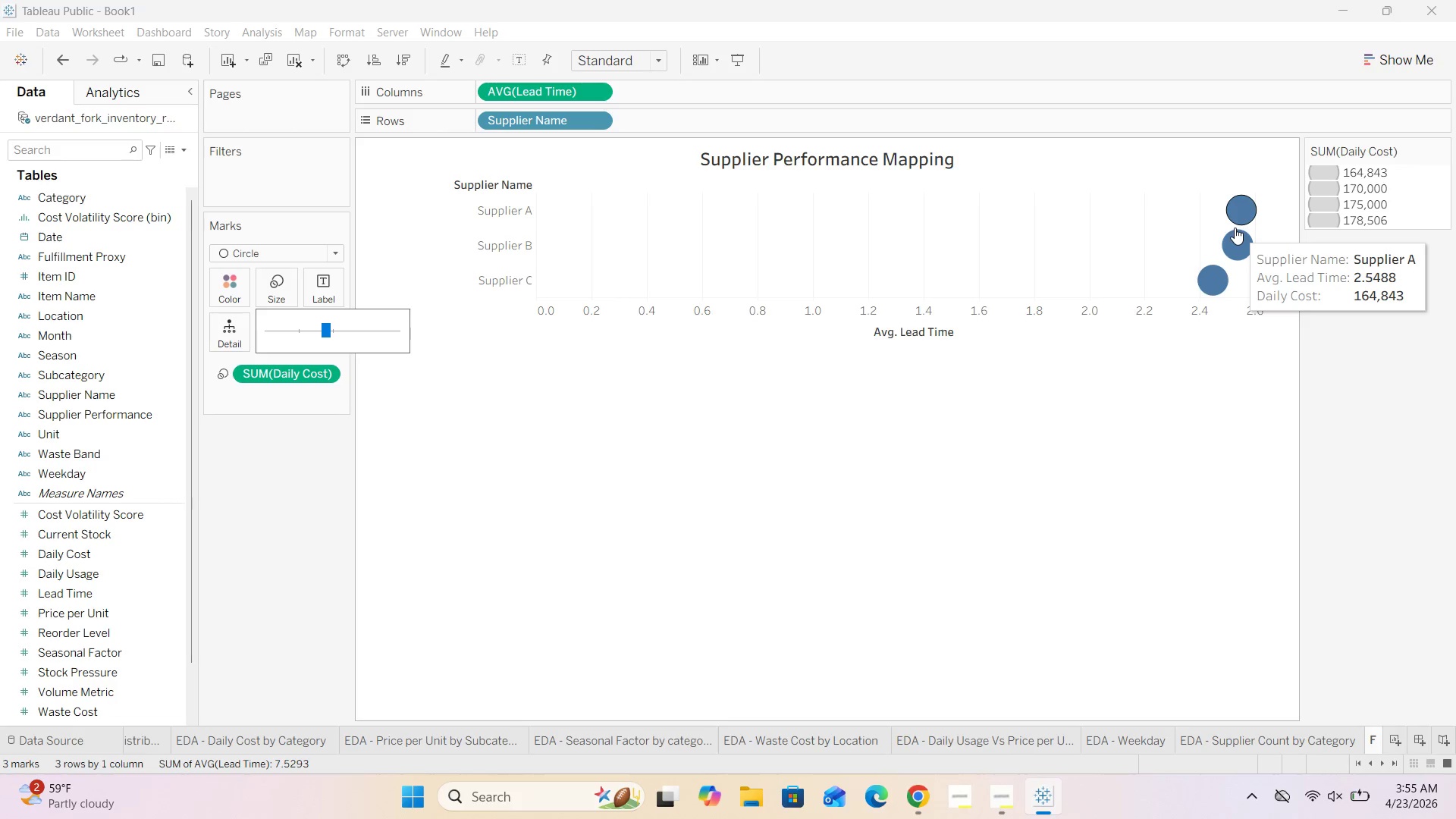 
wait(35.9)
 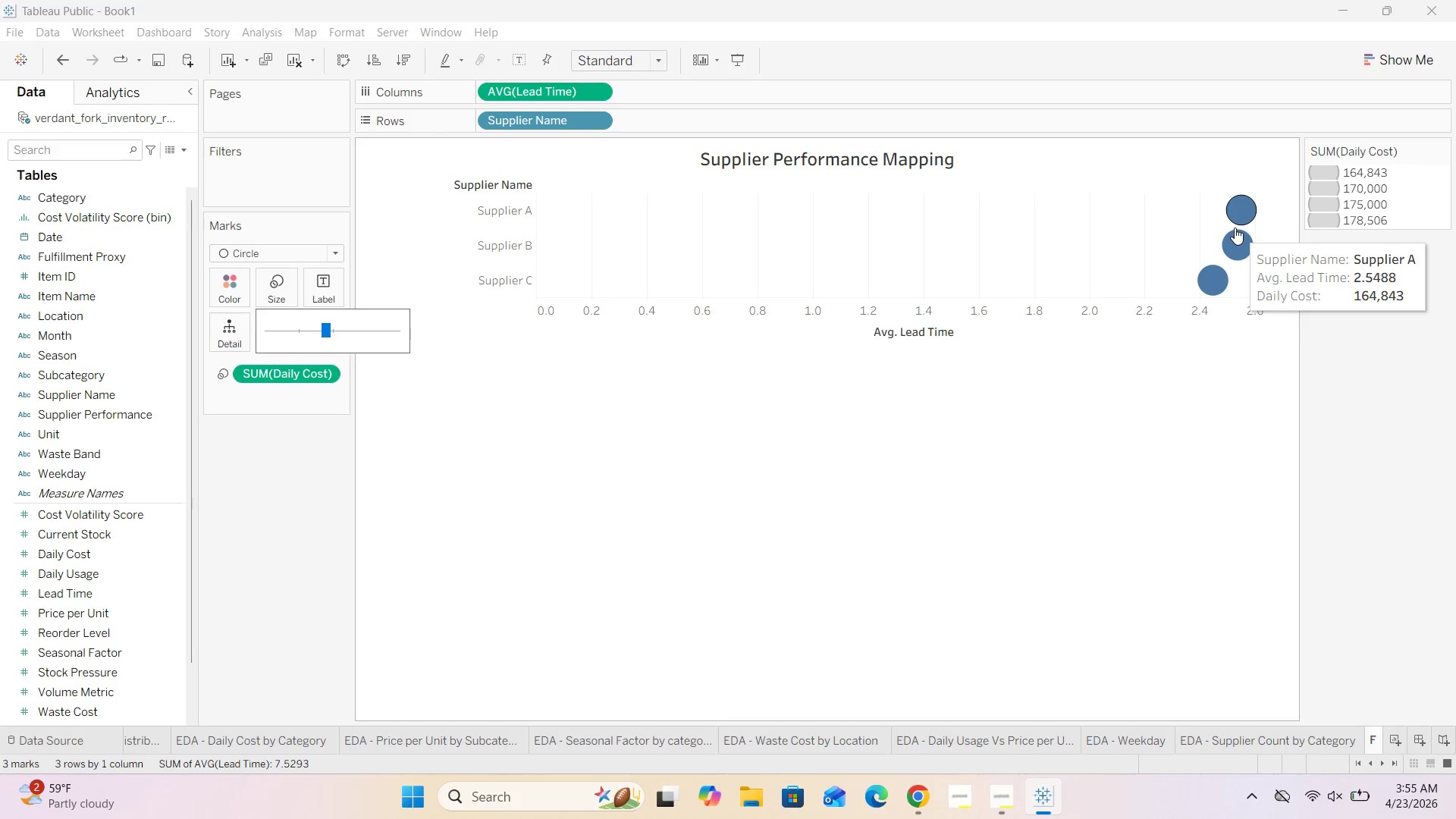 
left_click([927, 431])
 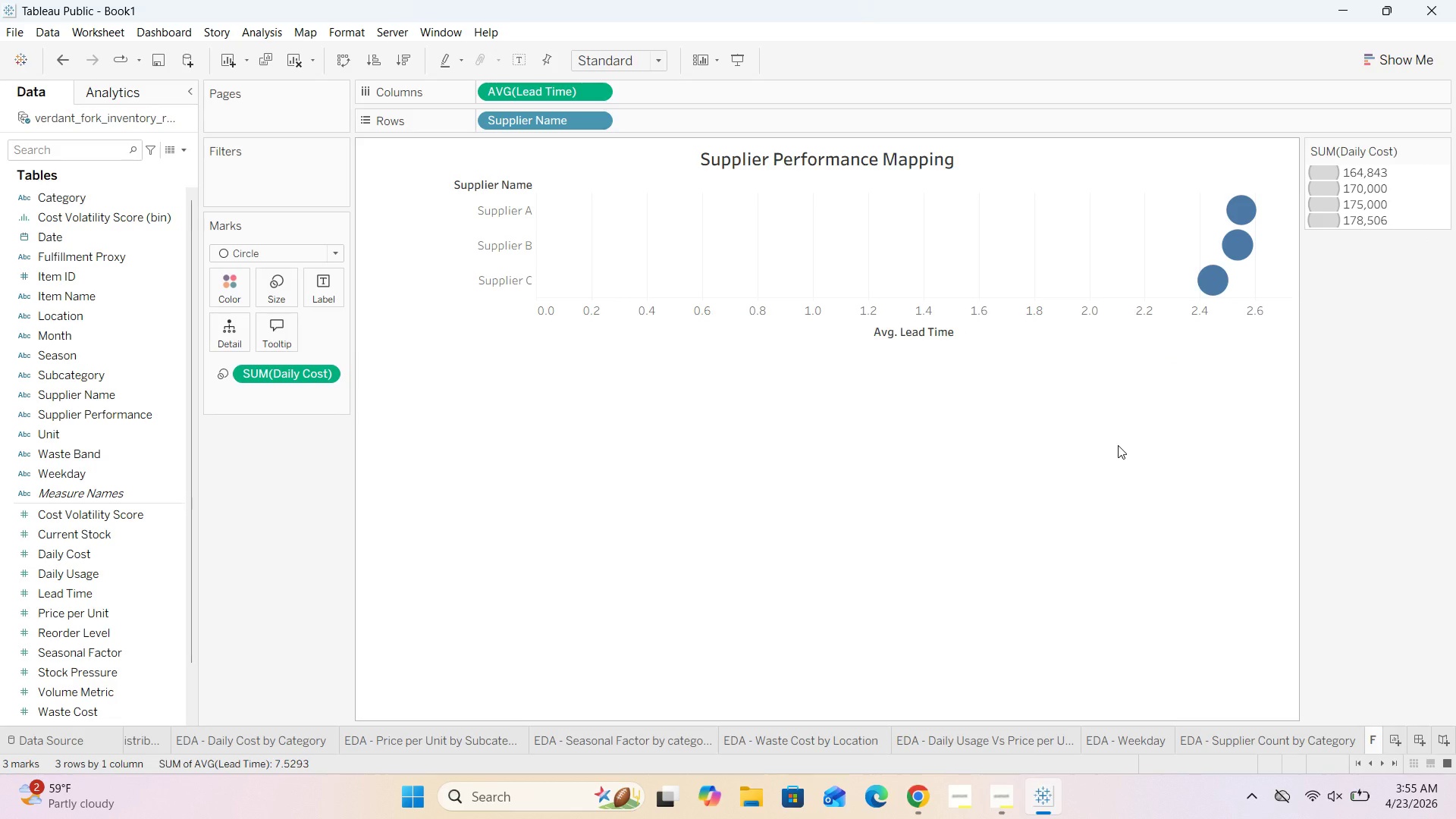 
wait(12.01)
 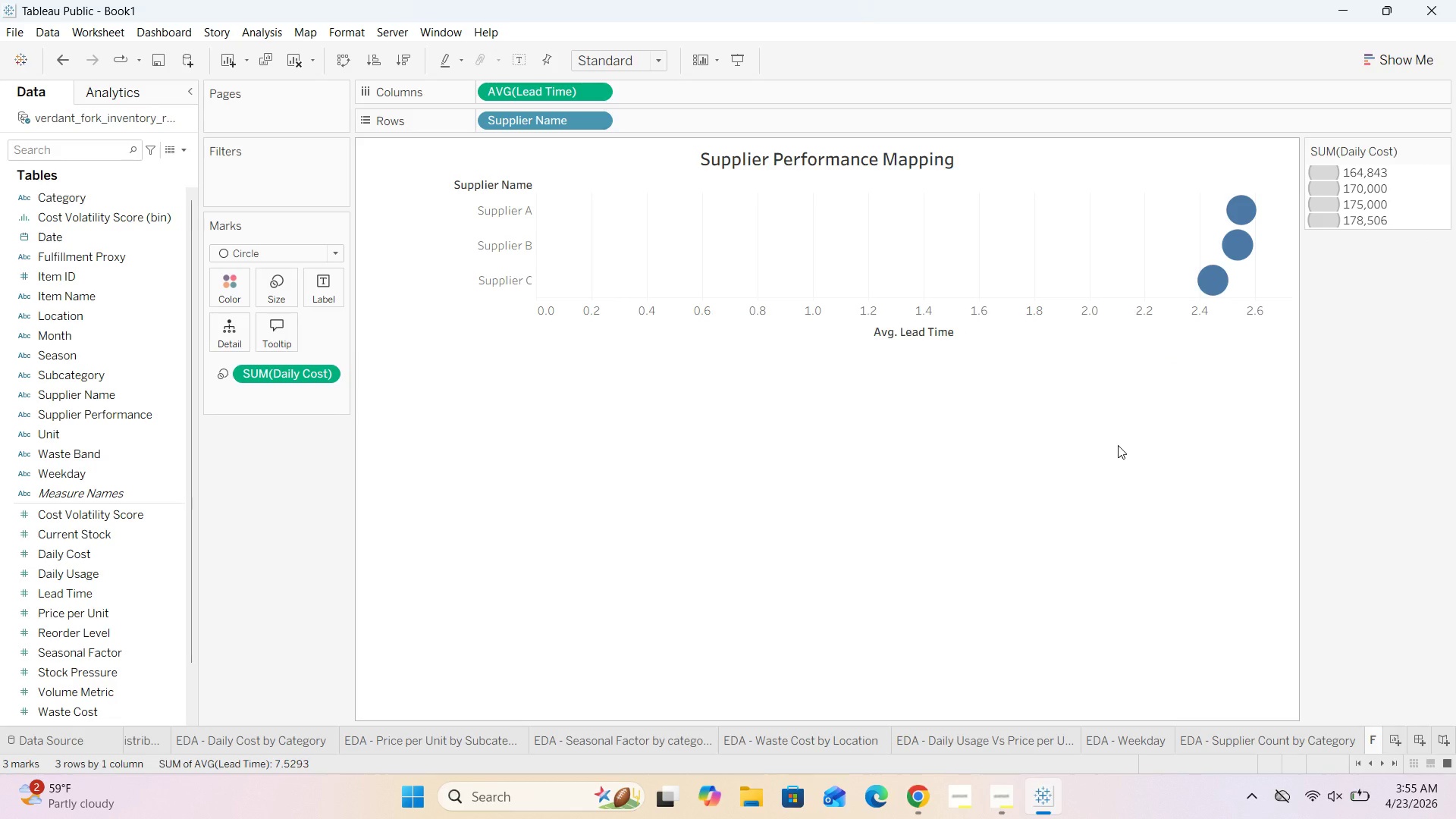 
left_click([326, 368])
 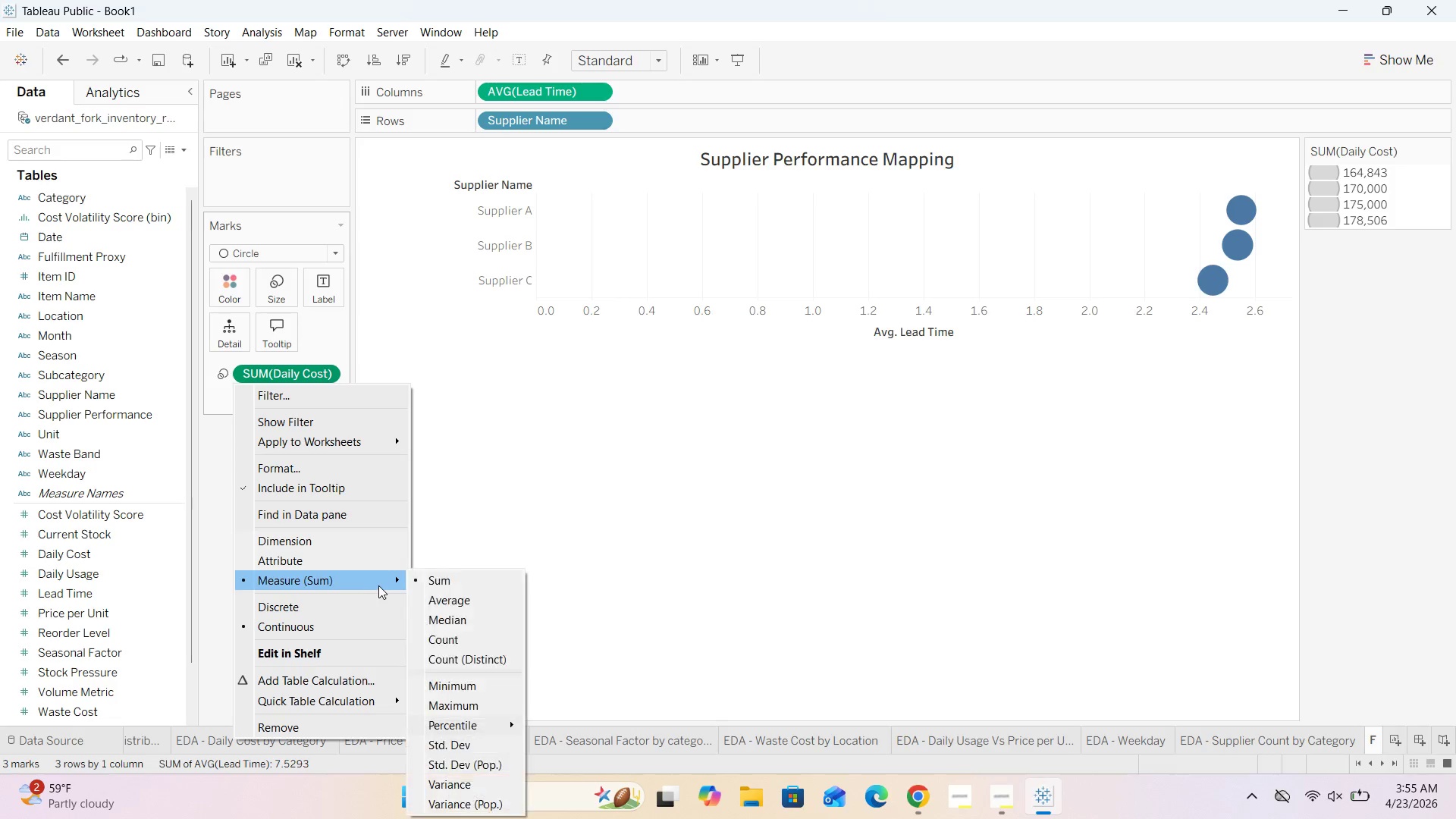 
left_click([452, 601])
 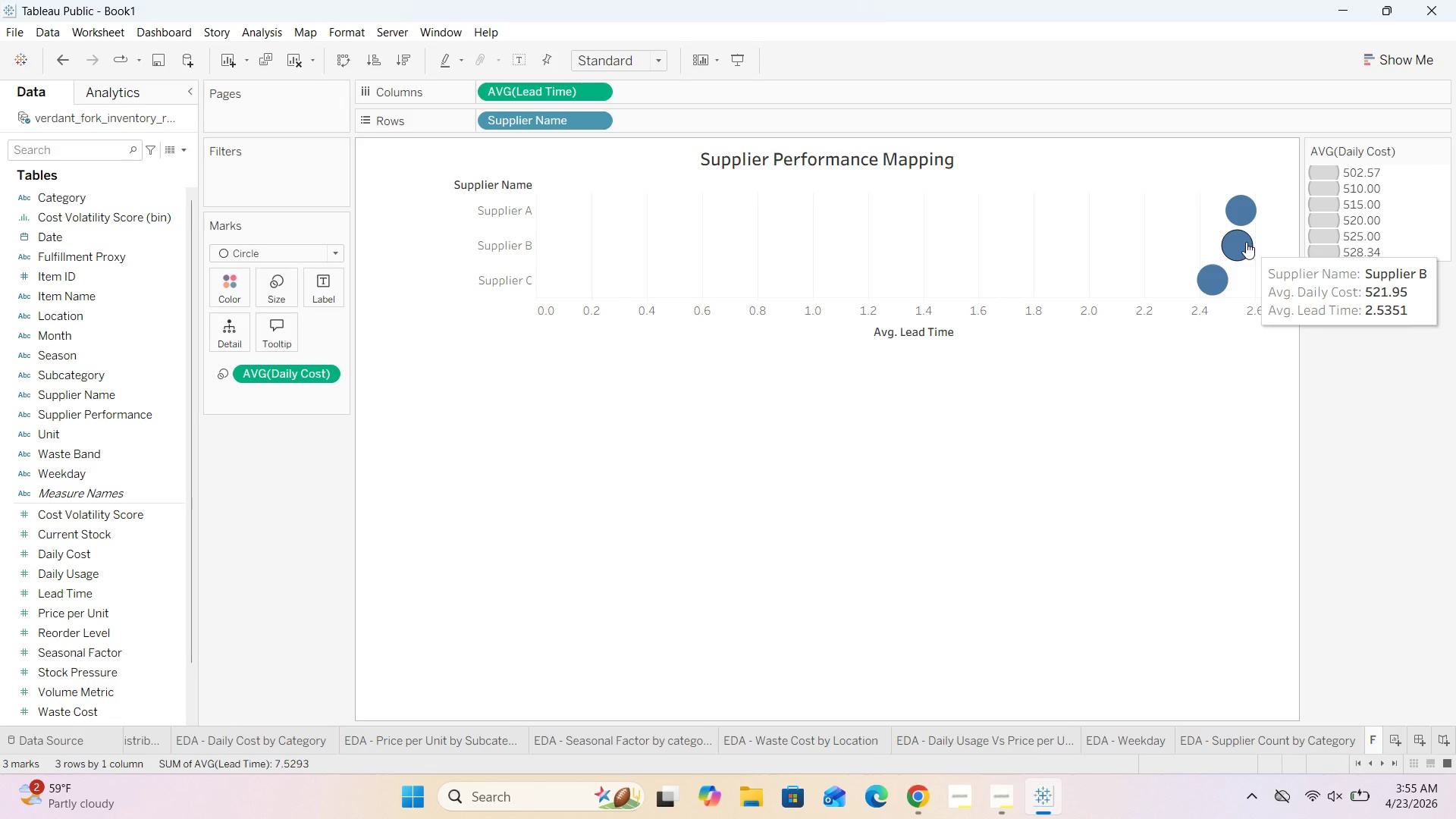 
wait(8.75)
 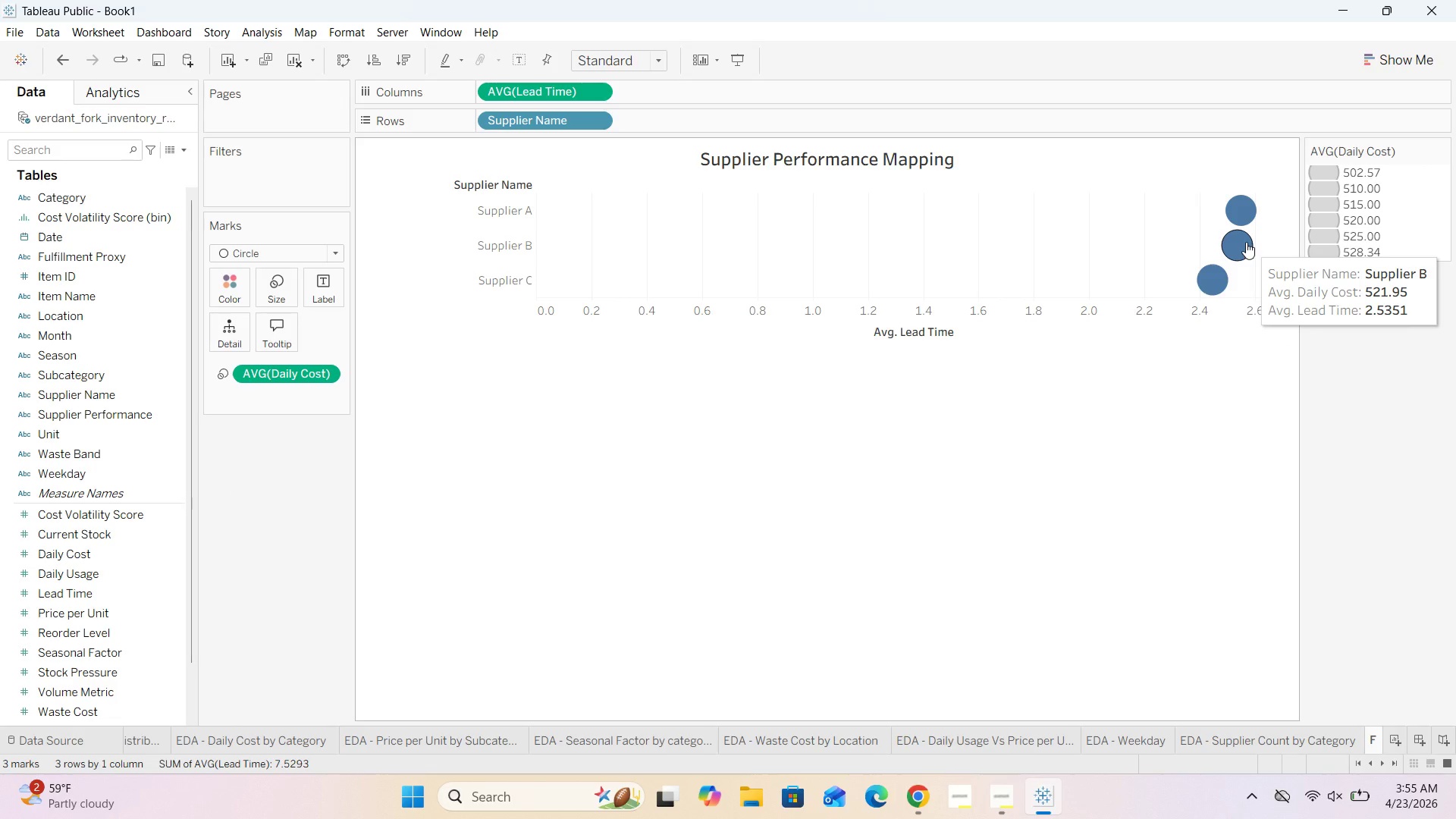 
scroll: coordinate [87, 337], scroll_direction: none, amount: 0.0
 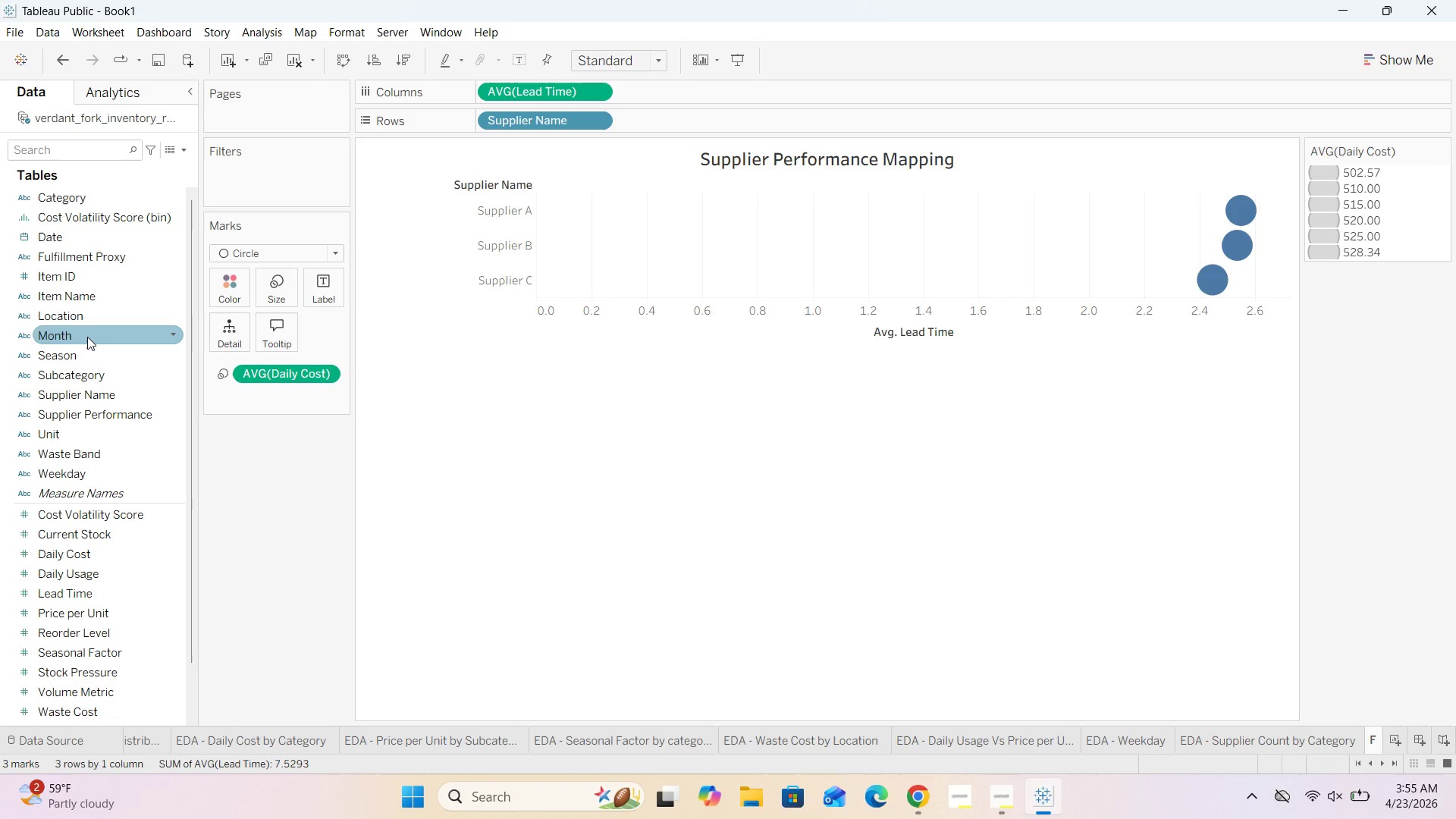 
scroll: coordinate [87, 337], scroll_direction: up, amount: 1.0
 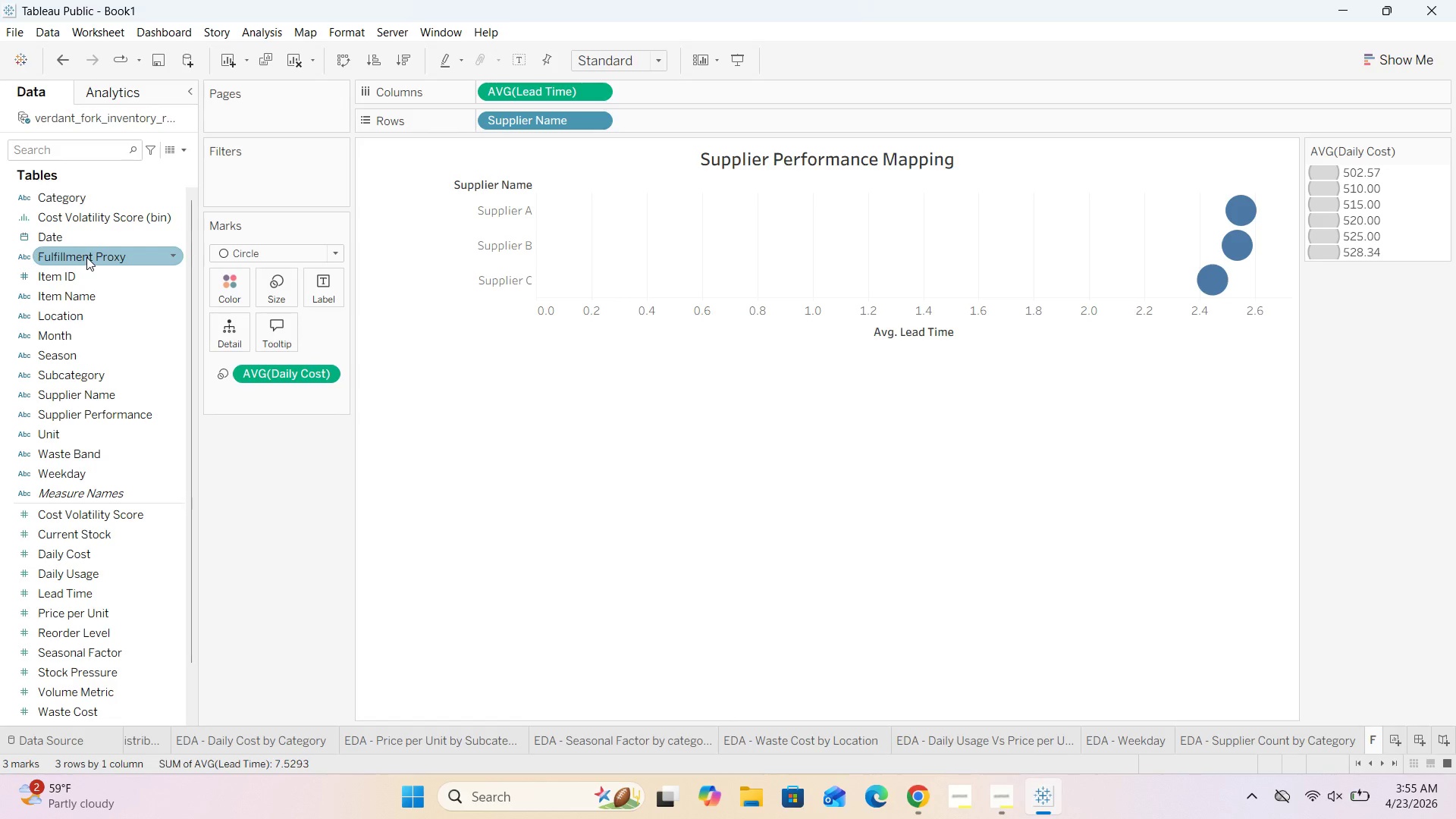 
left_click_drag(start_coordinate=[86, 257], to_coordinate=[245, 290])
 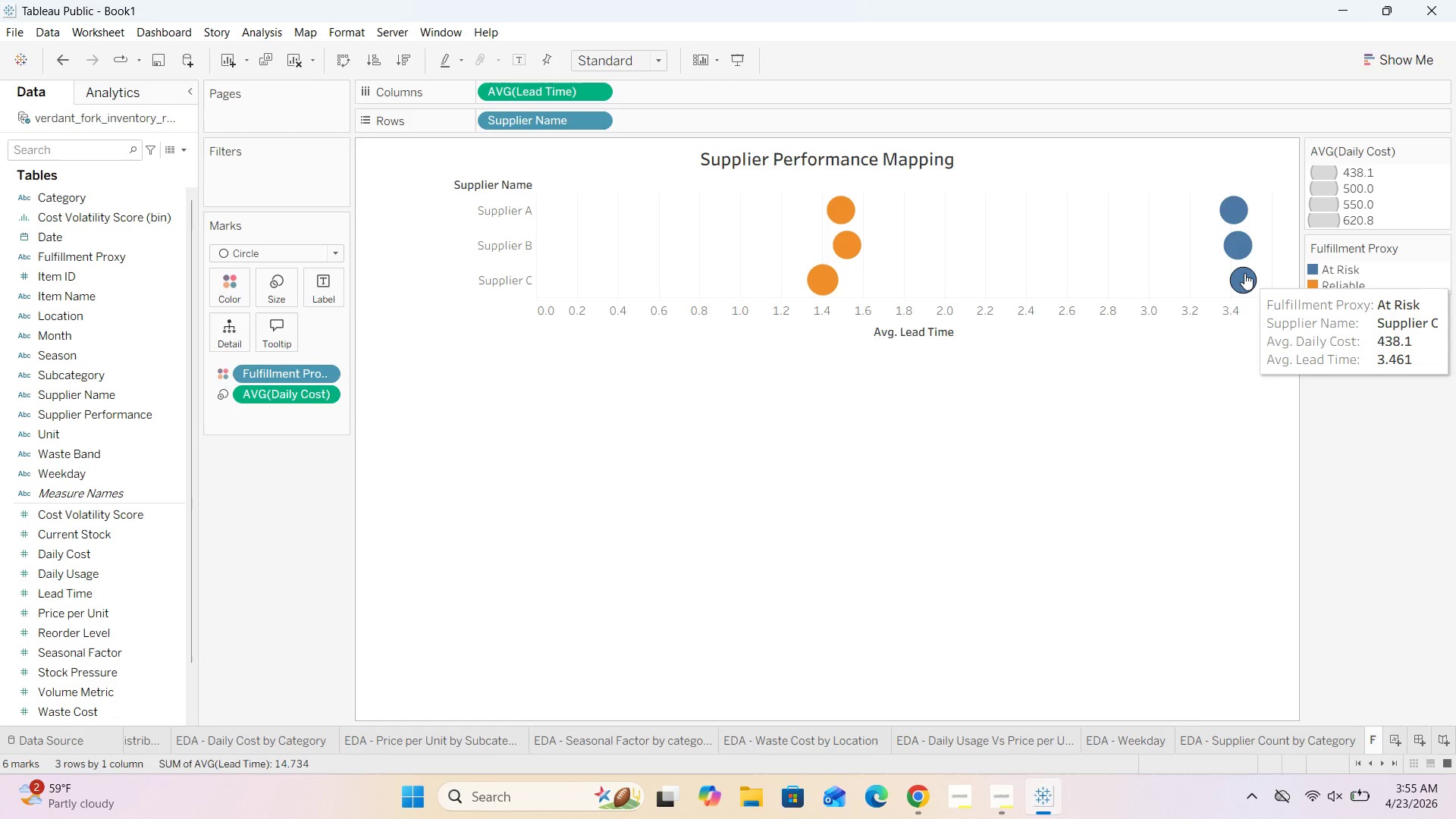 
wait(6.17)
 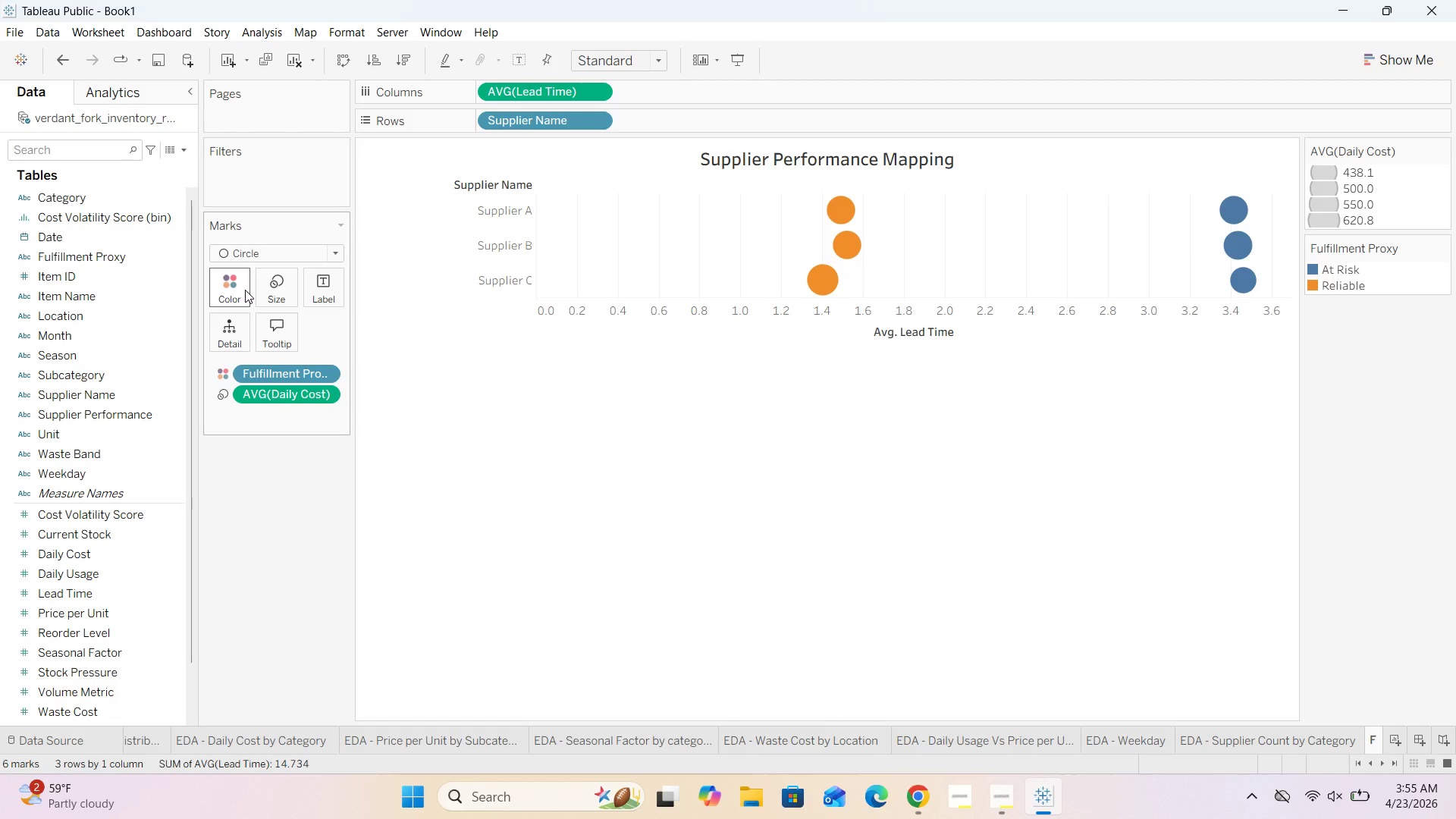 
double_click([934, 329])
 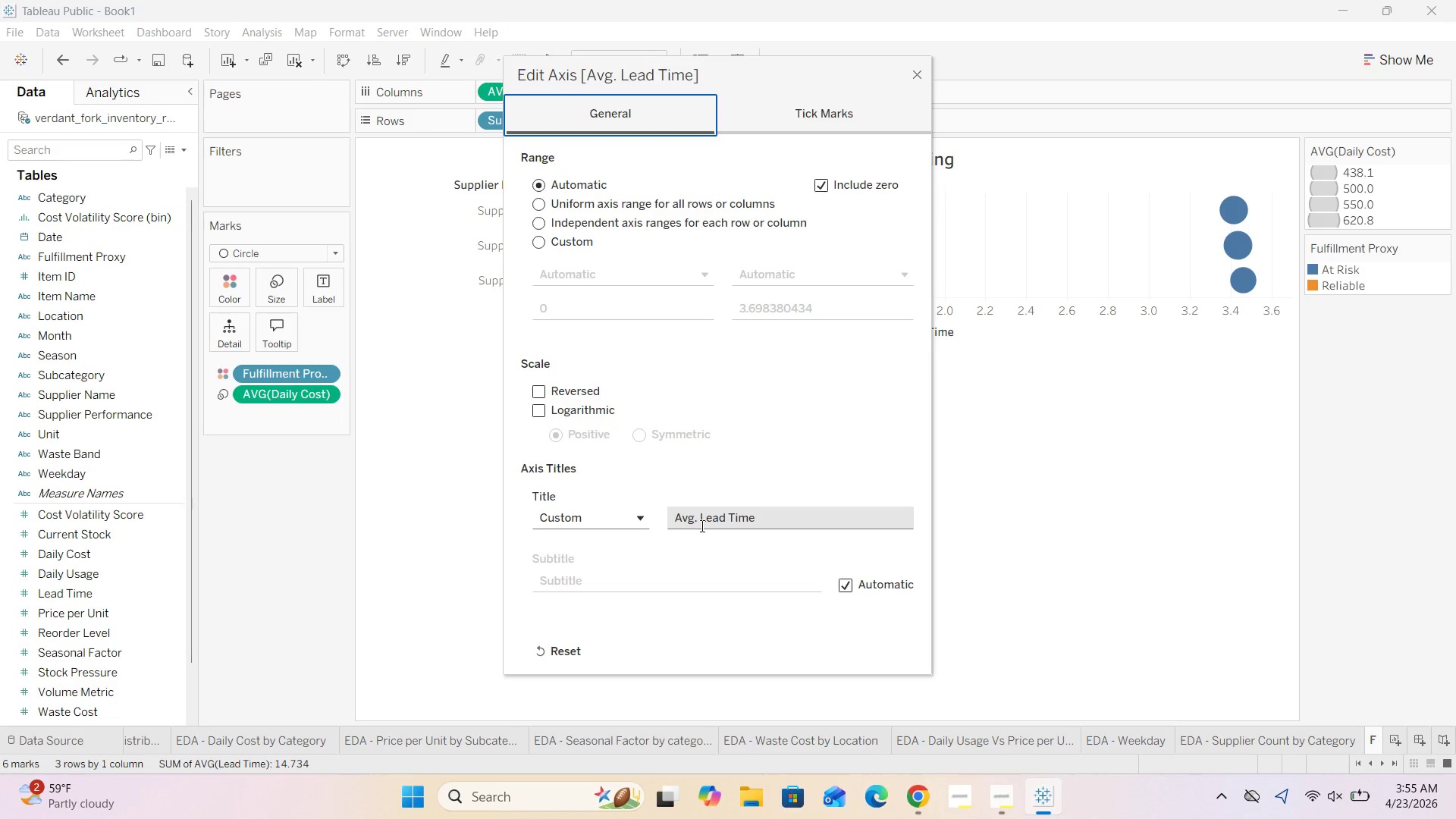 
left_click([701, 525])
 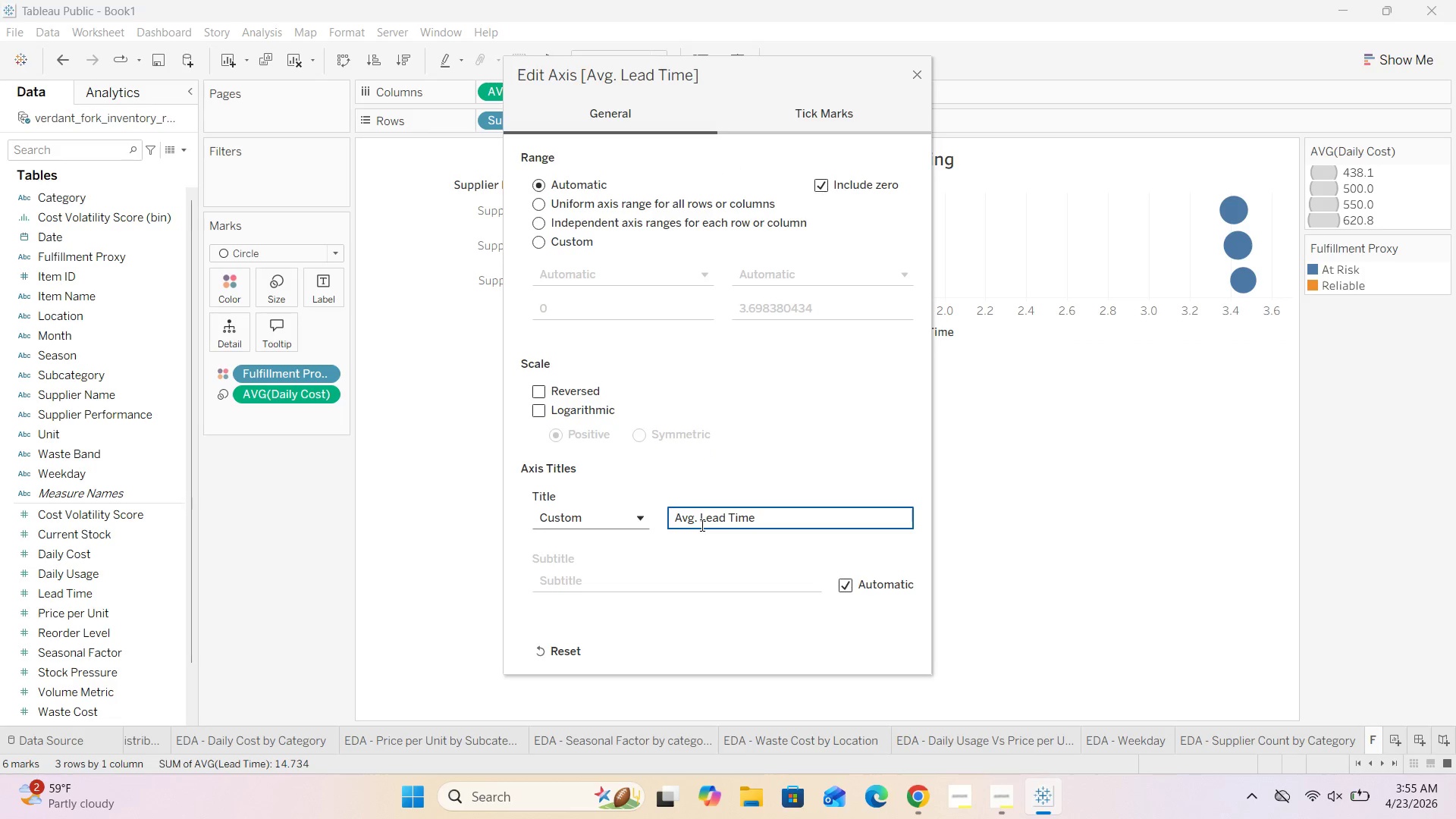 
wait(5.05)
 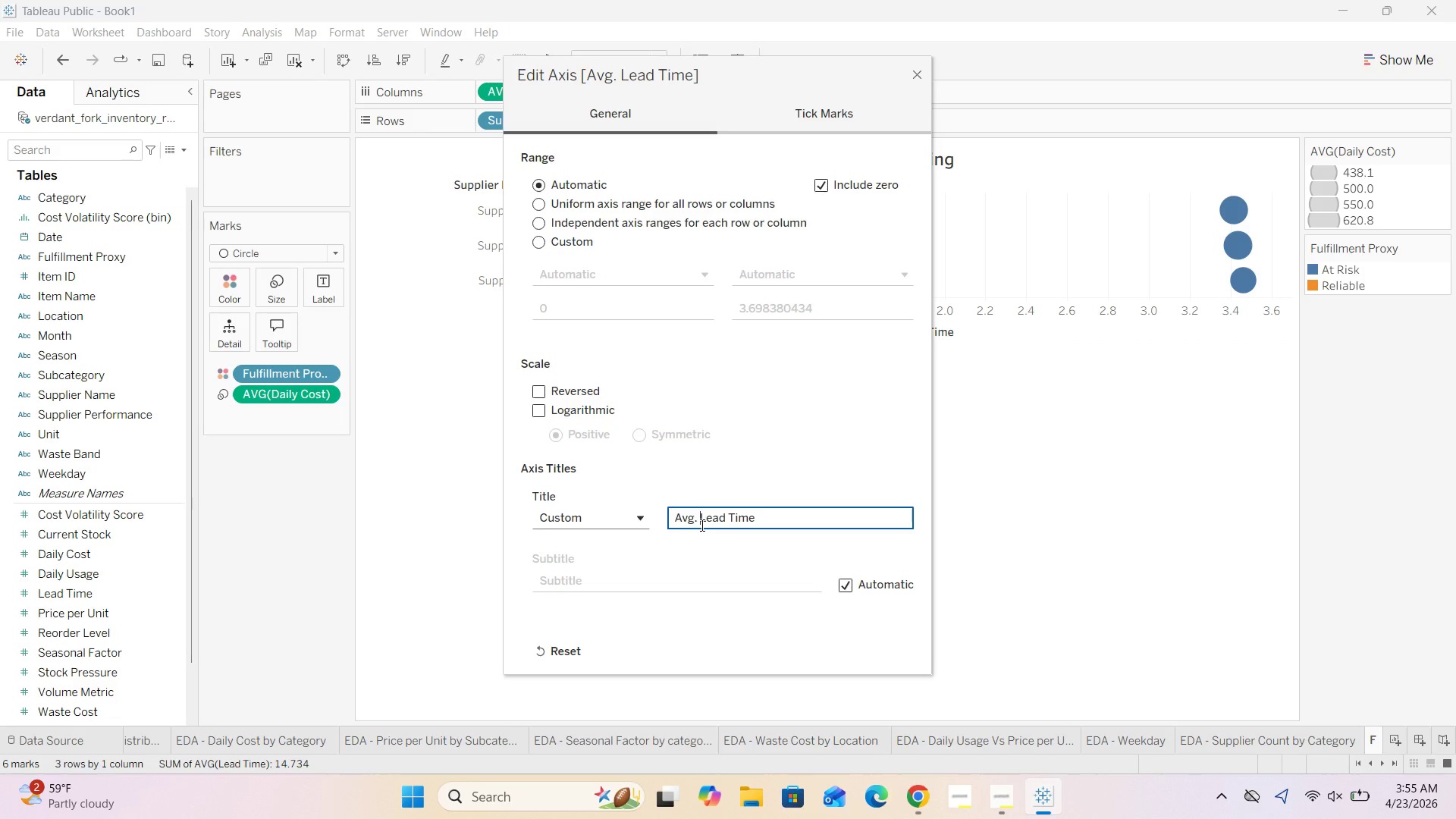 
key(Backspace)
key(Backspace)
key(Backspace)
type(erage )
 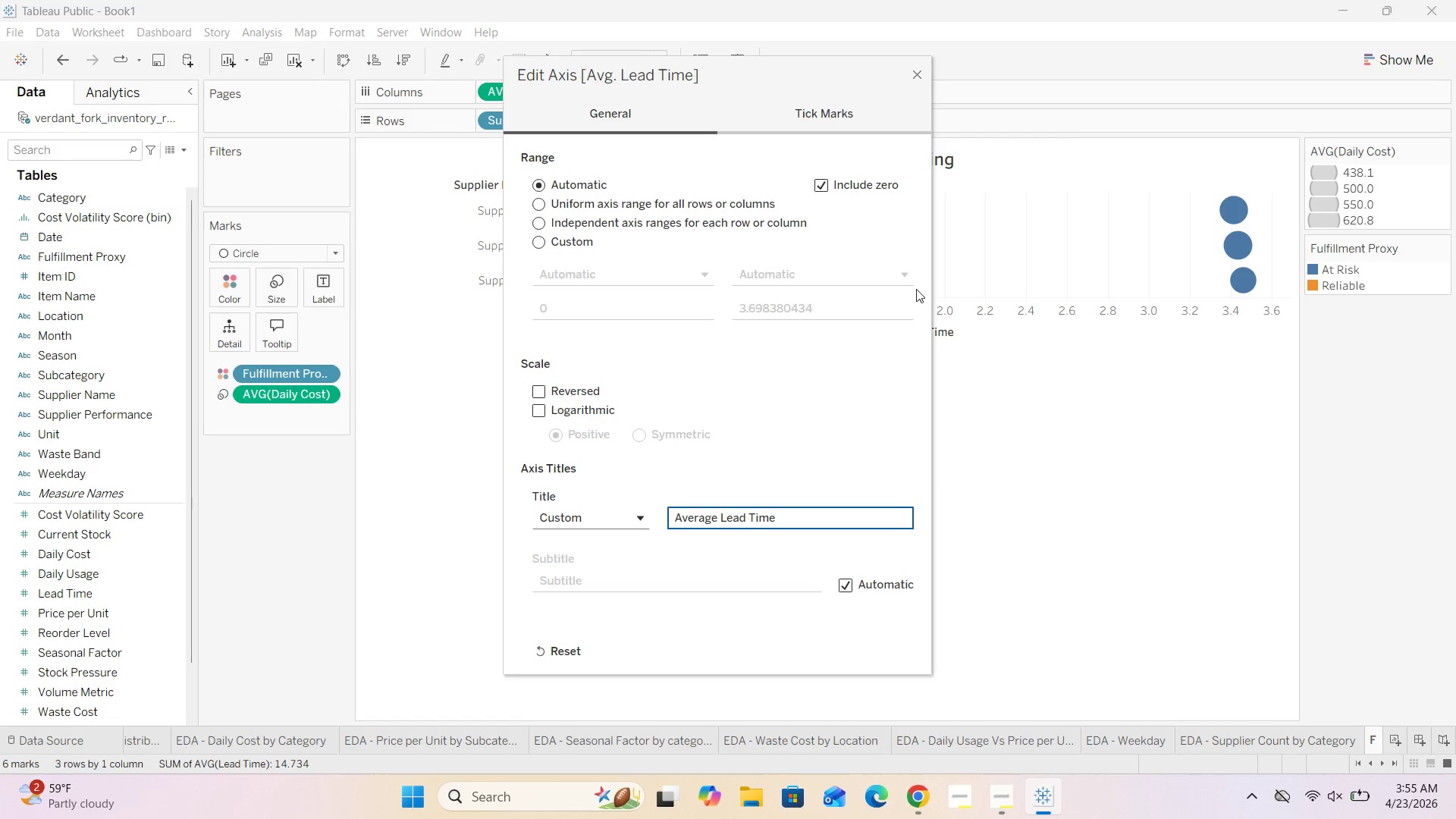 
left_click([993, 487])
 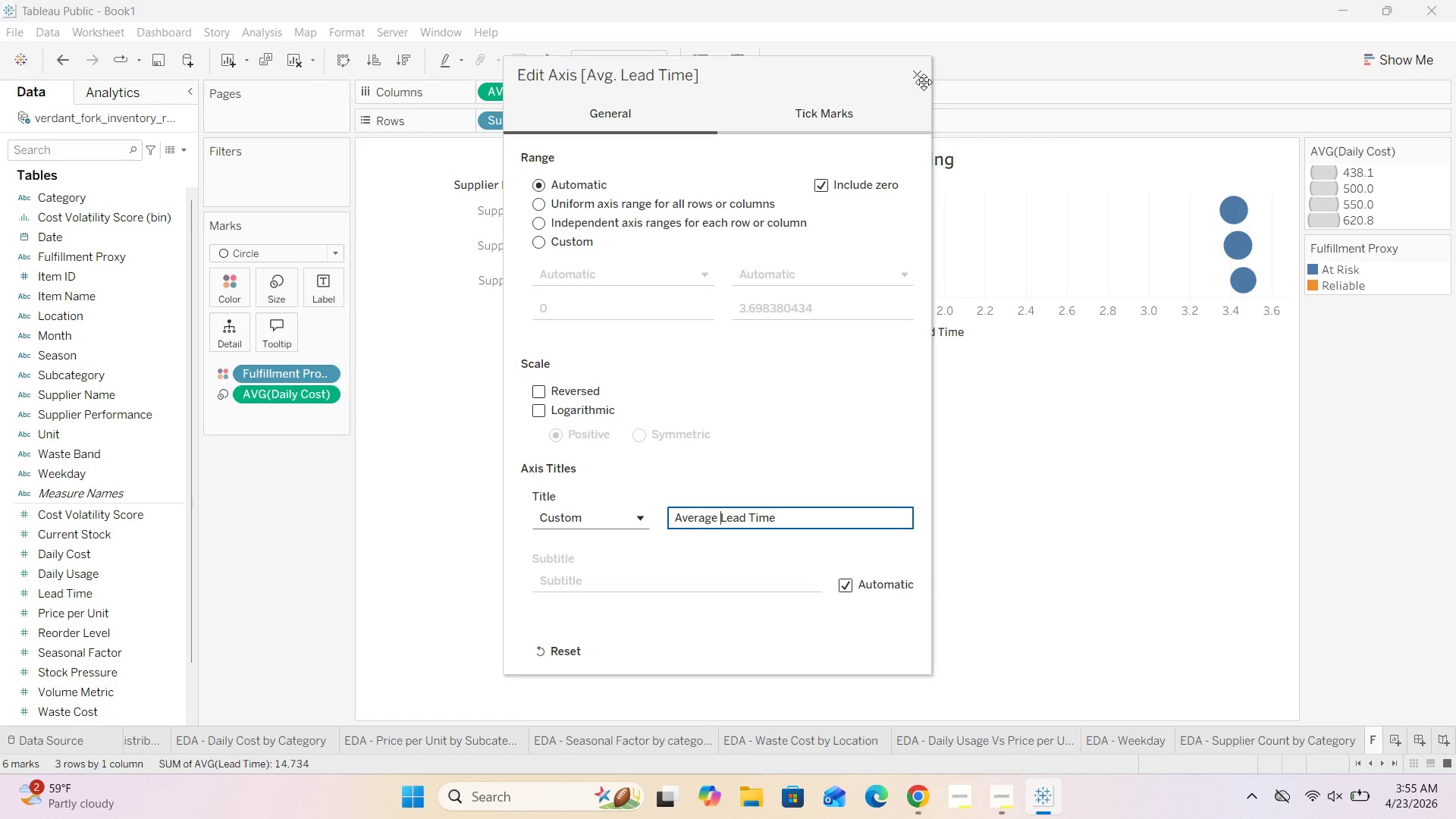 
left_click([914, 72])
 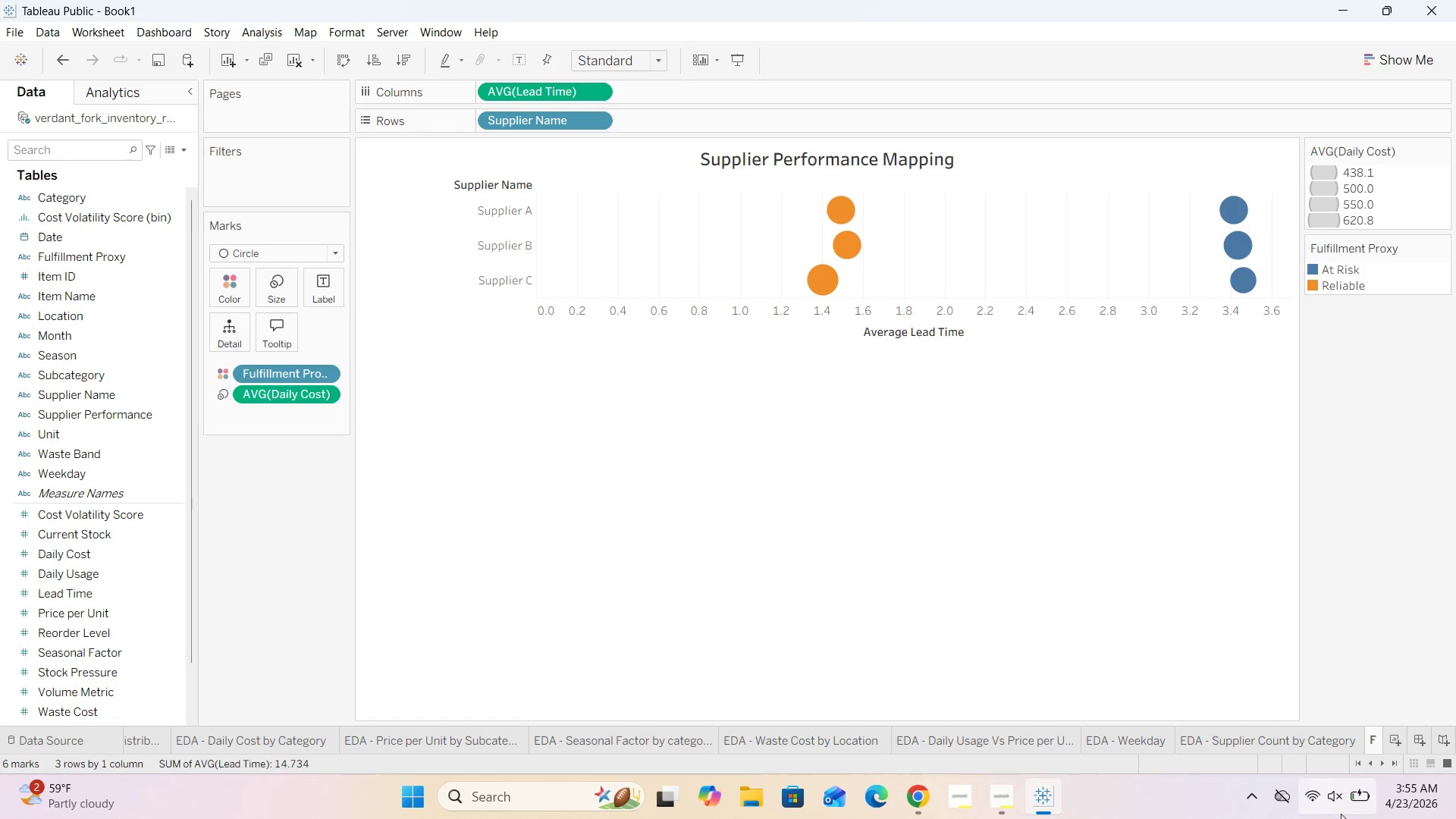 
left_click([1341, 813])
 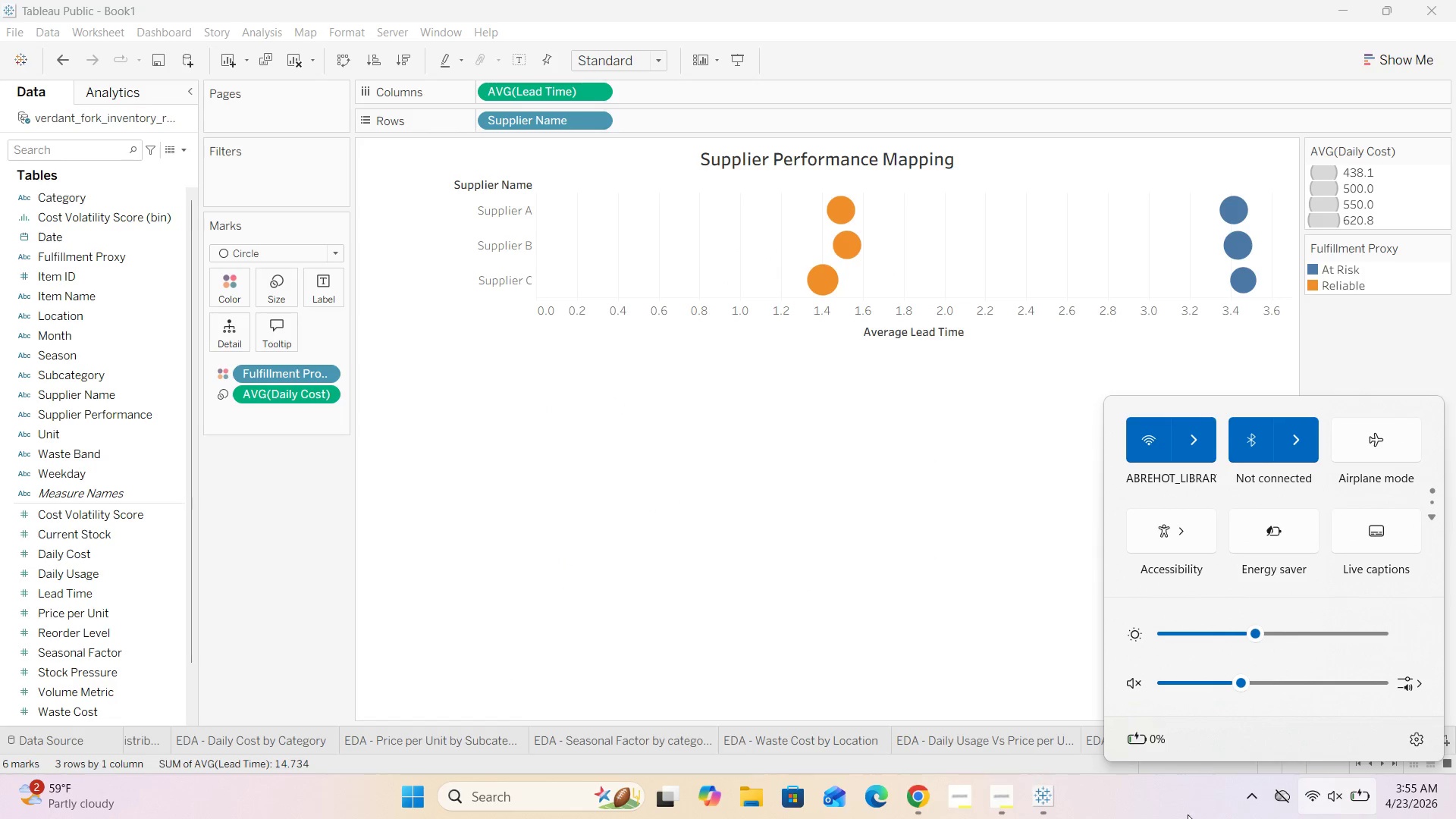 
left_click([1169, 818])
 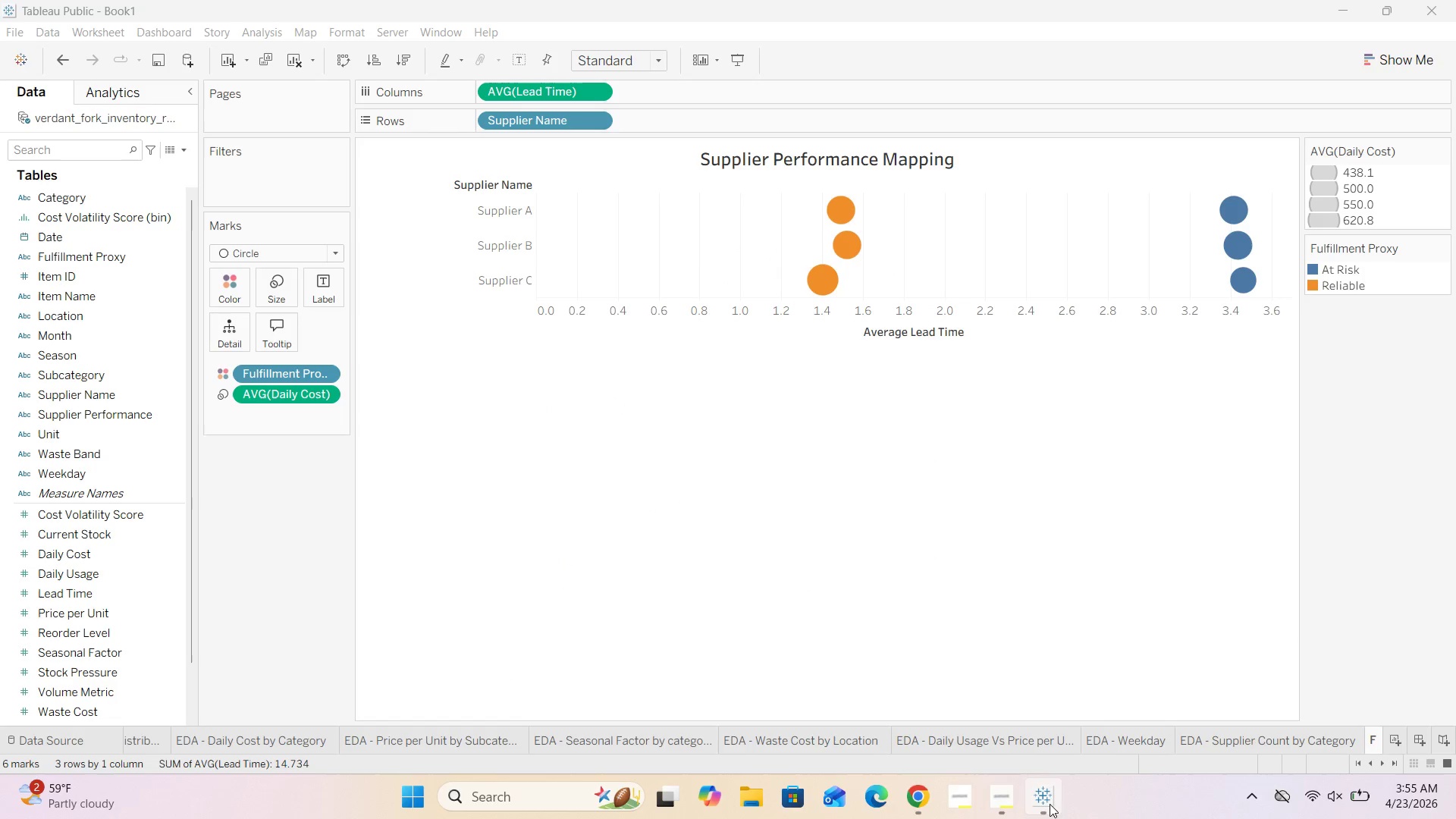 
left_click([1042, 804])
 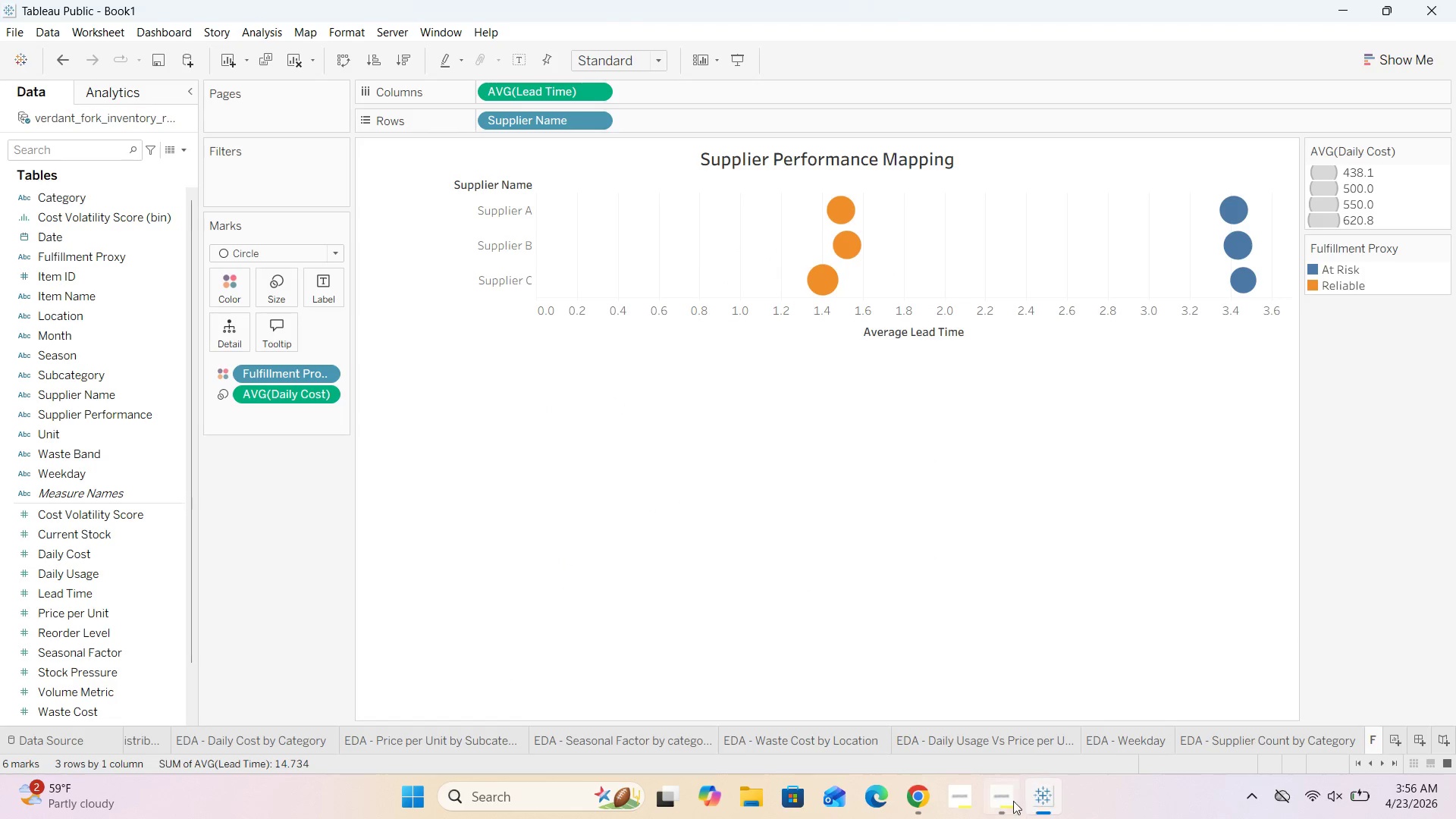 
left_click([1005, 799])